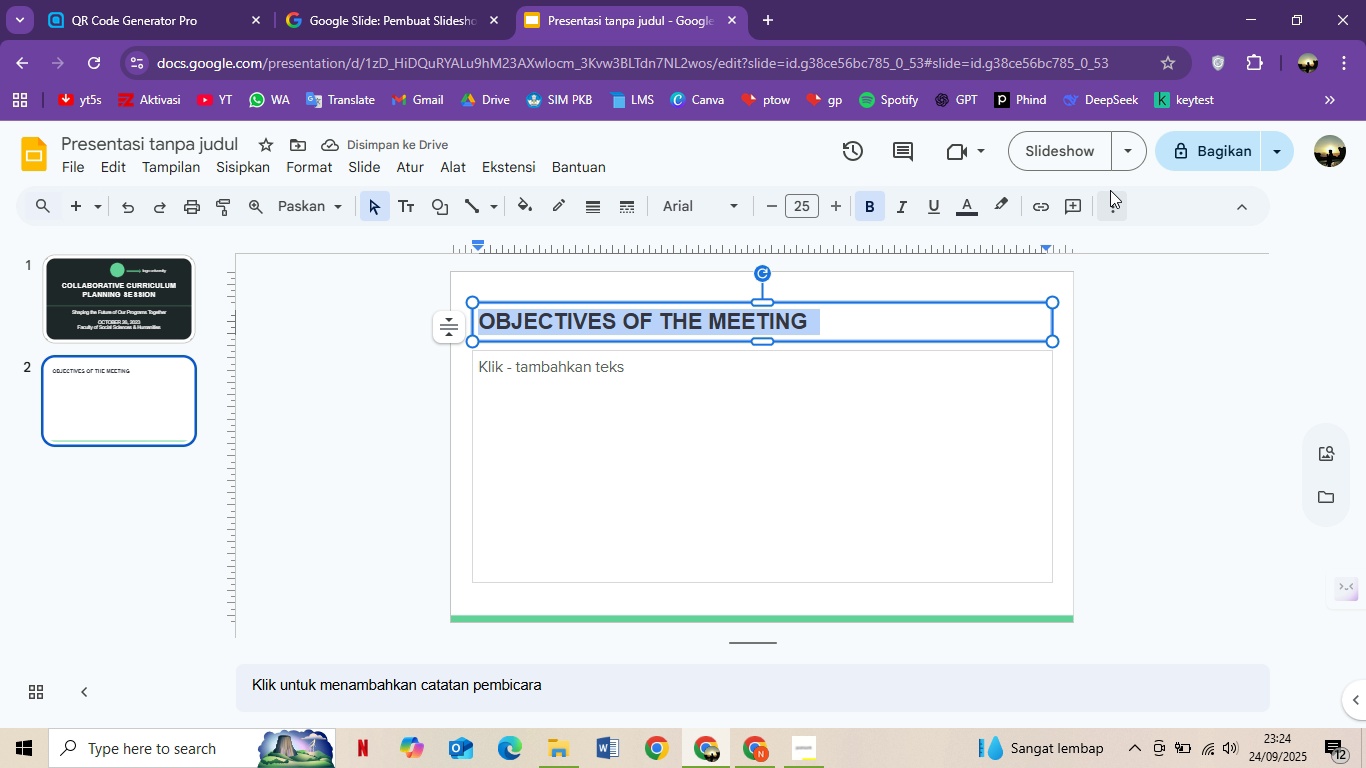 
left_click([1112, 194])
 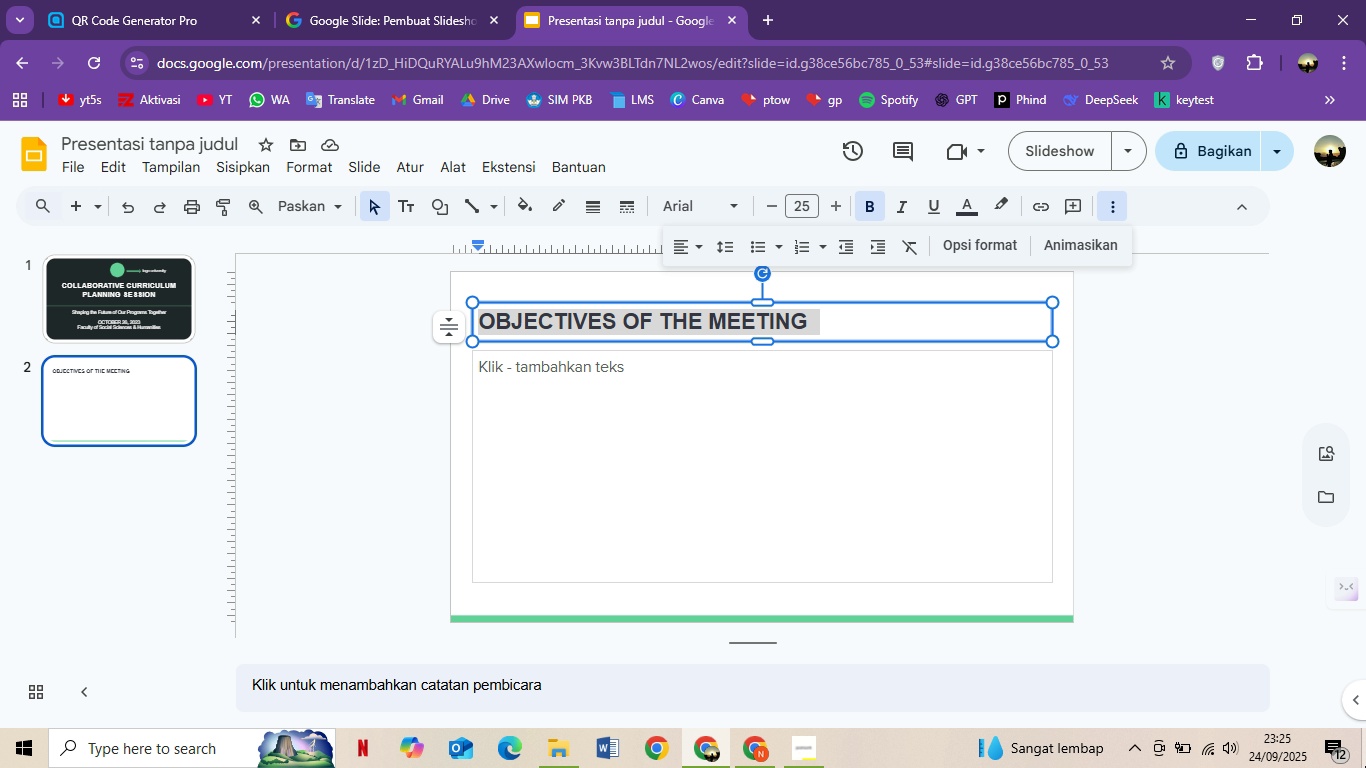 
wait(16.72)
 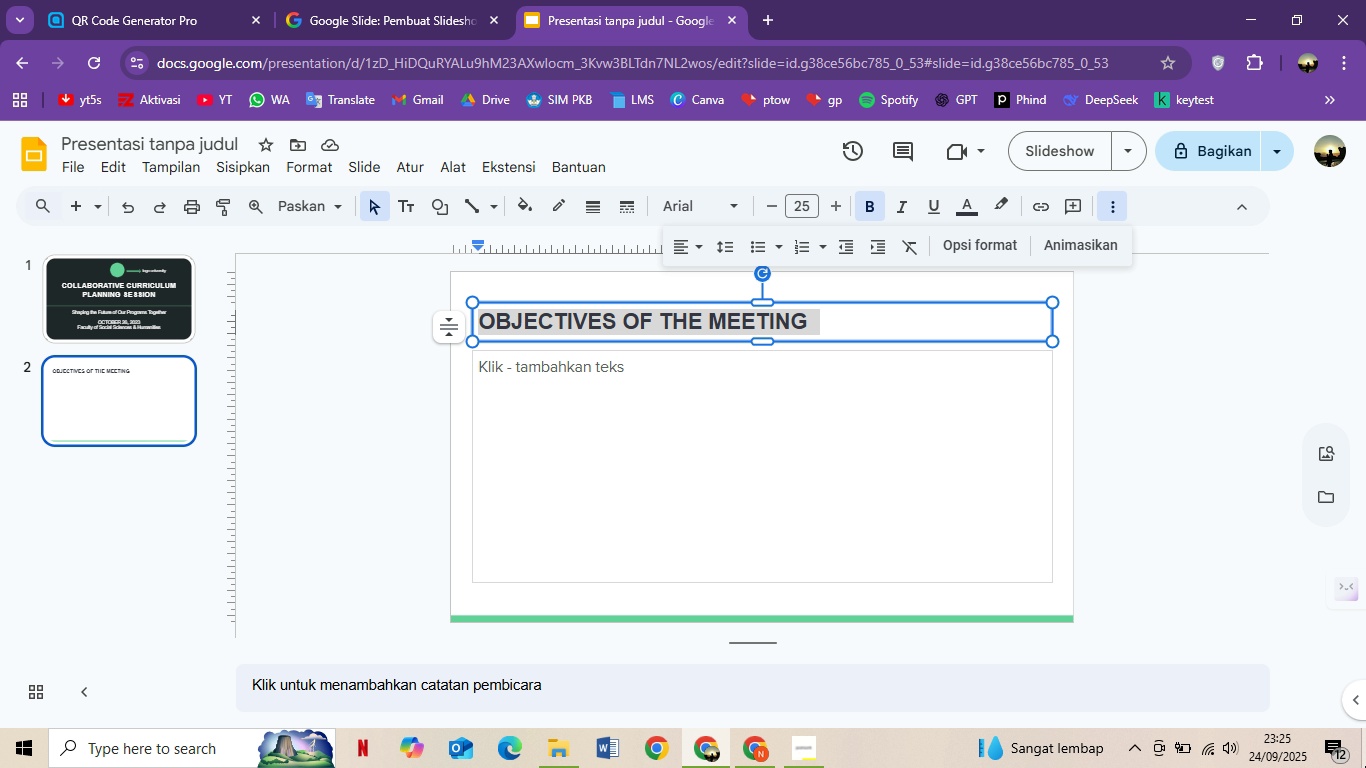 
left_click([305, 338])
 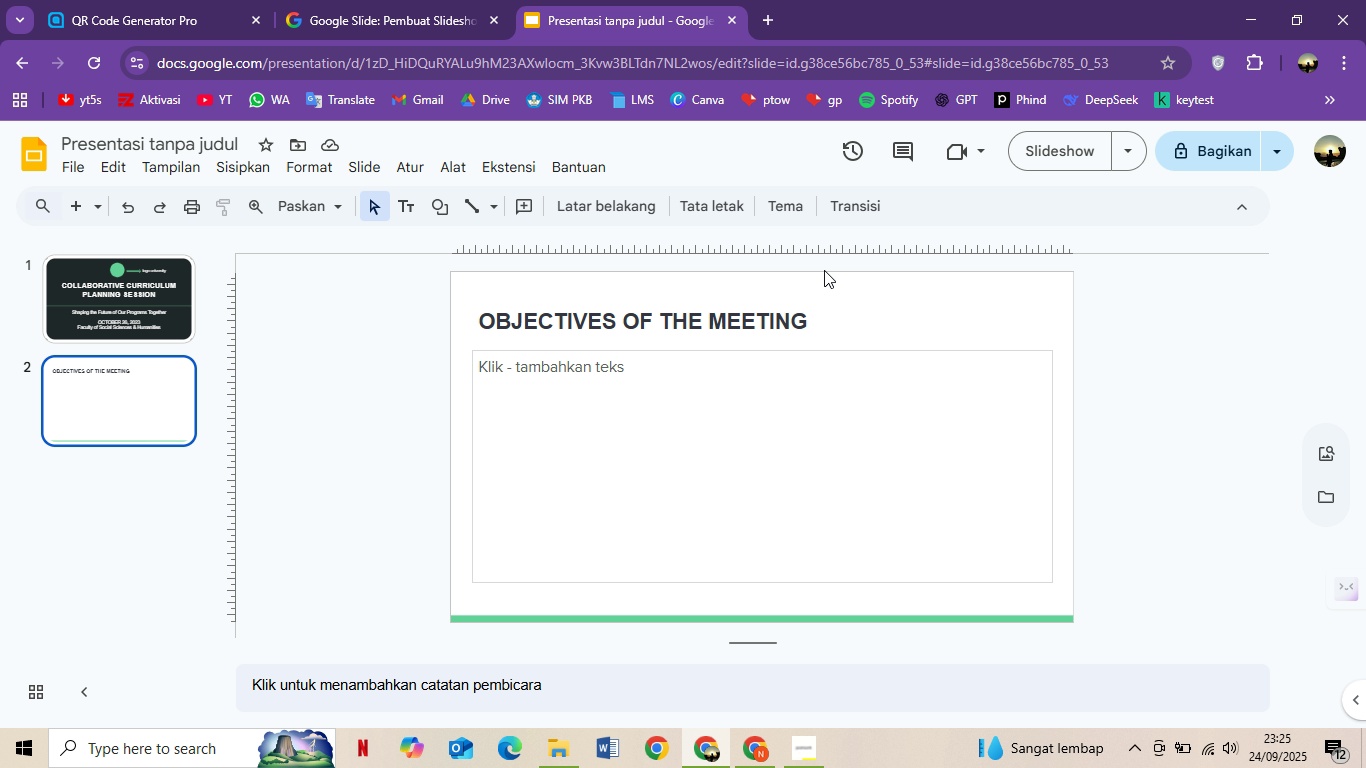 
wait(8.05)
 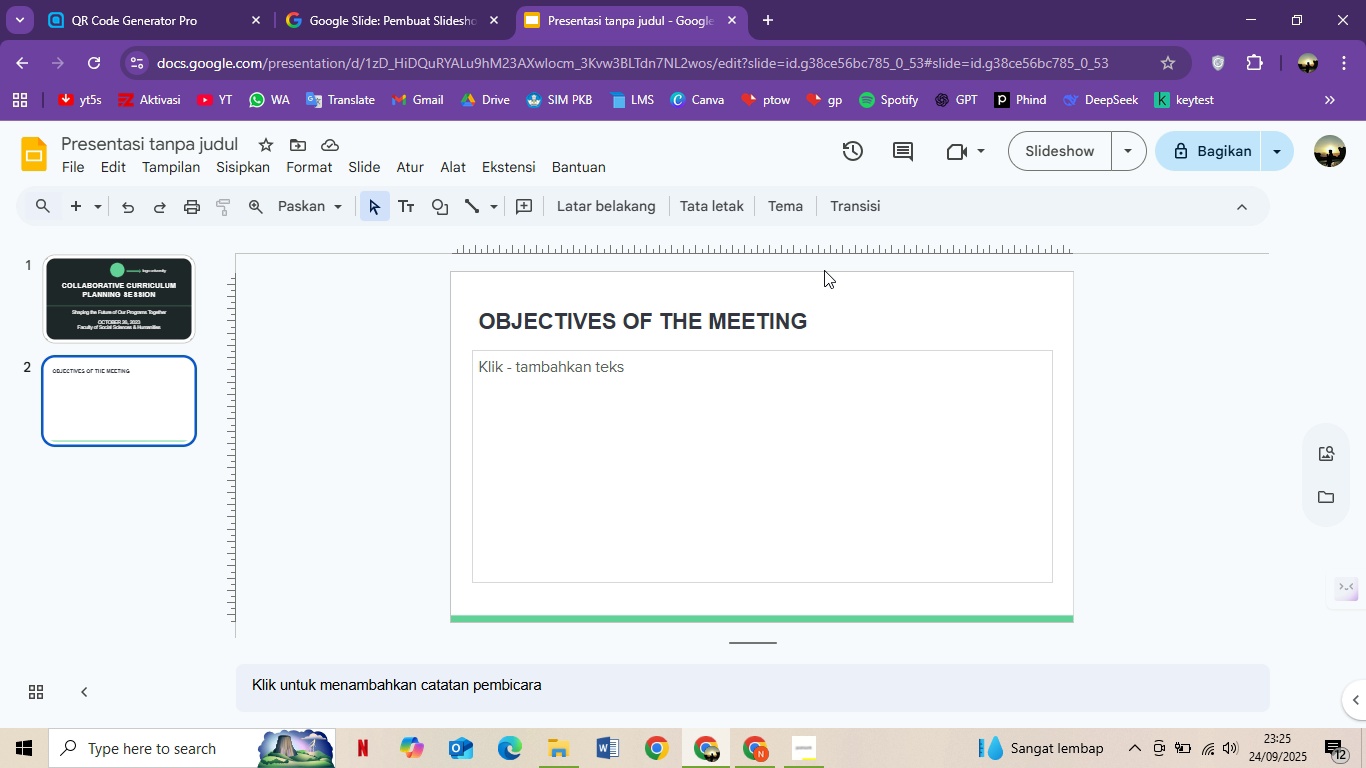 
left_click([760, 320])
 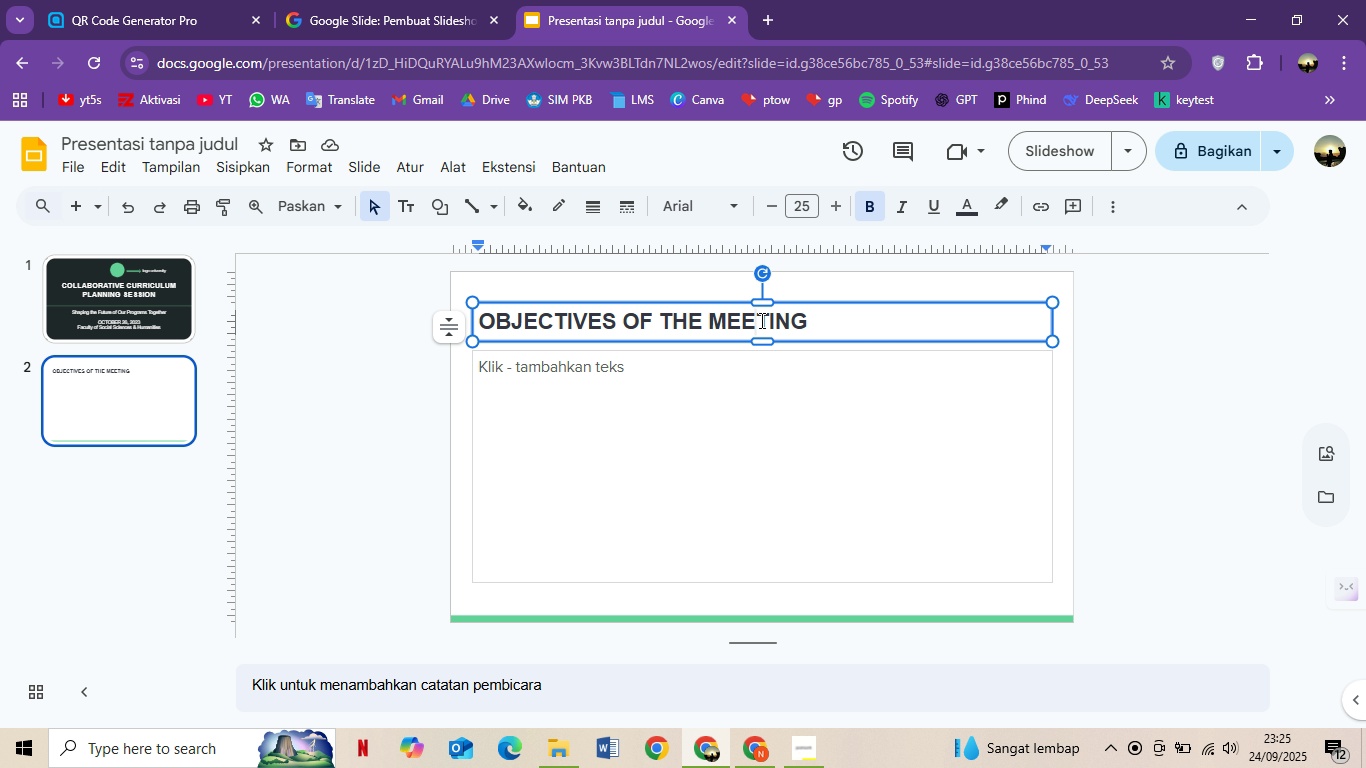 
key(Control+ControlLeft)
 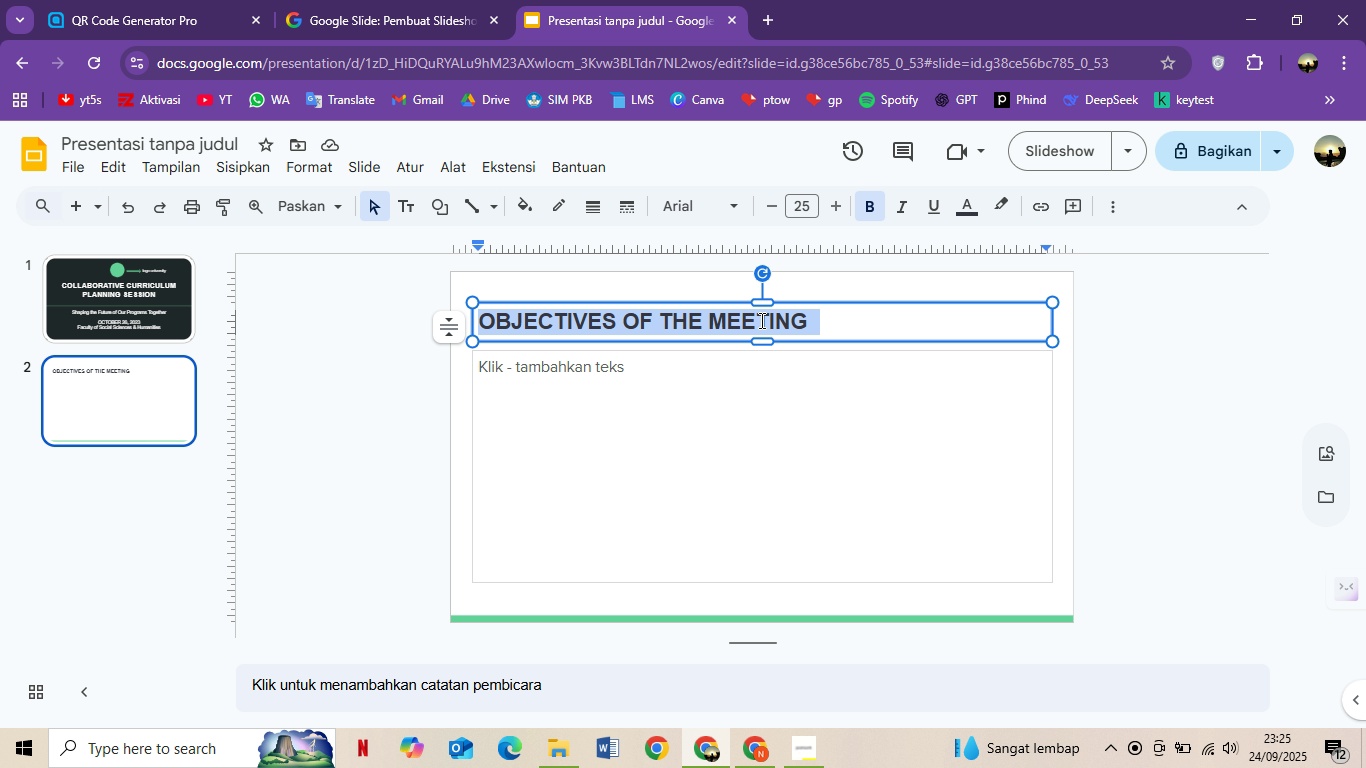 
key(Control+A)
 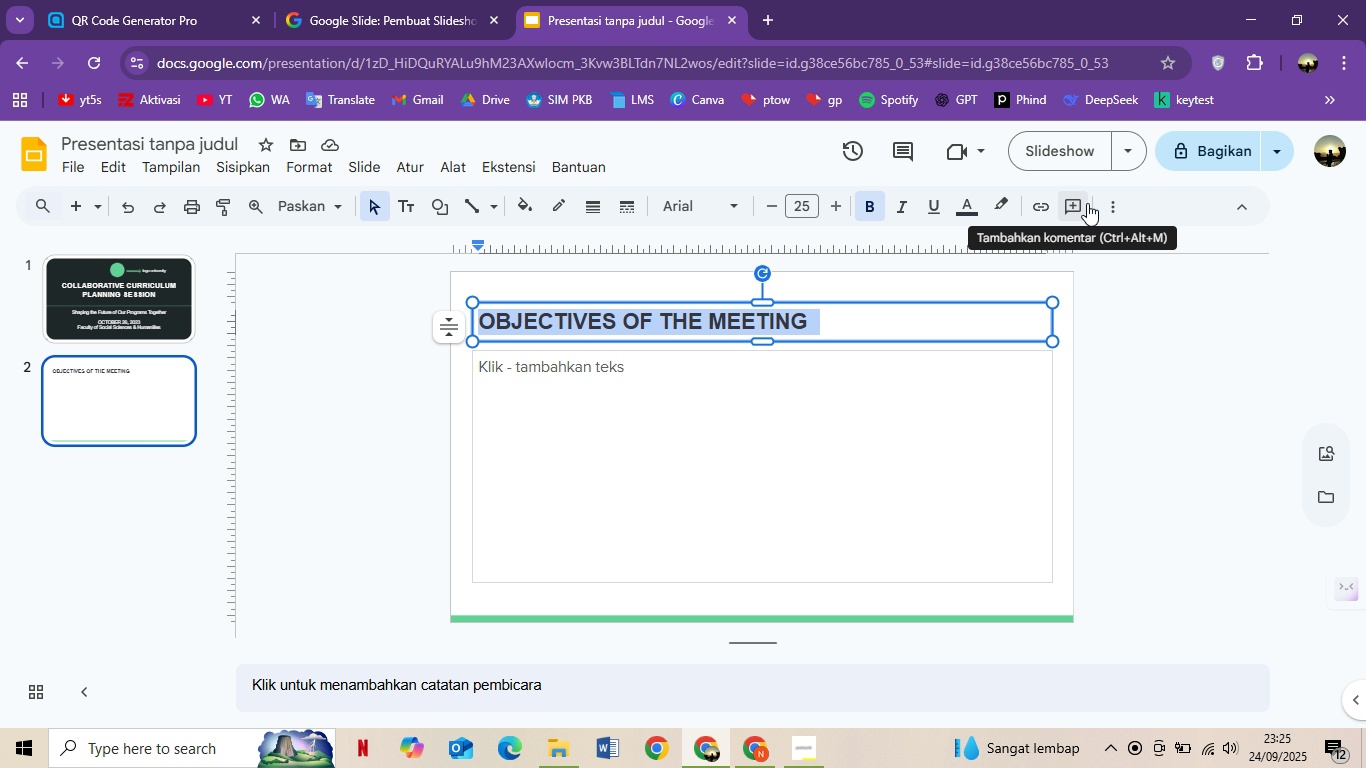 
left_click([1099, 206])
 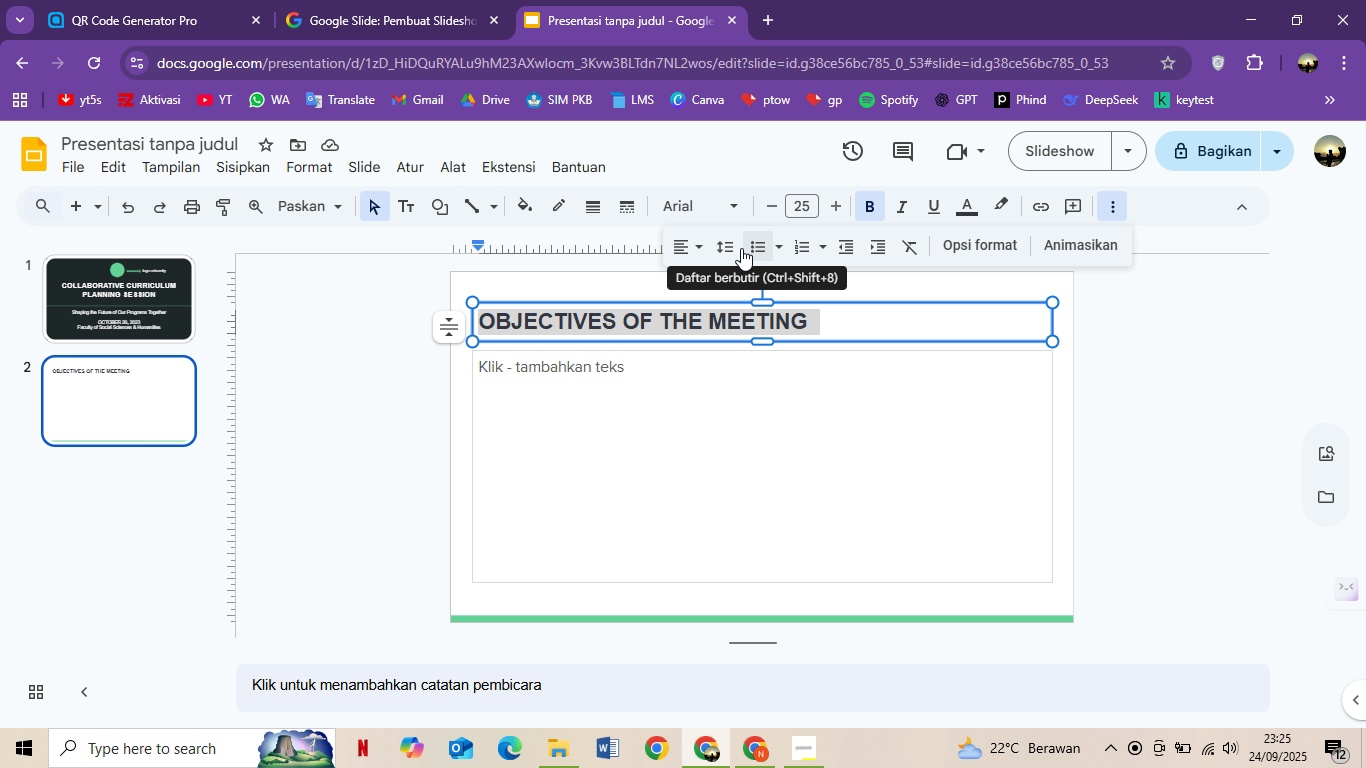 
left_click([687, 246])
 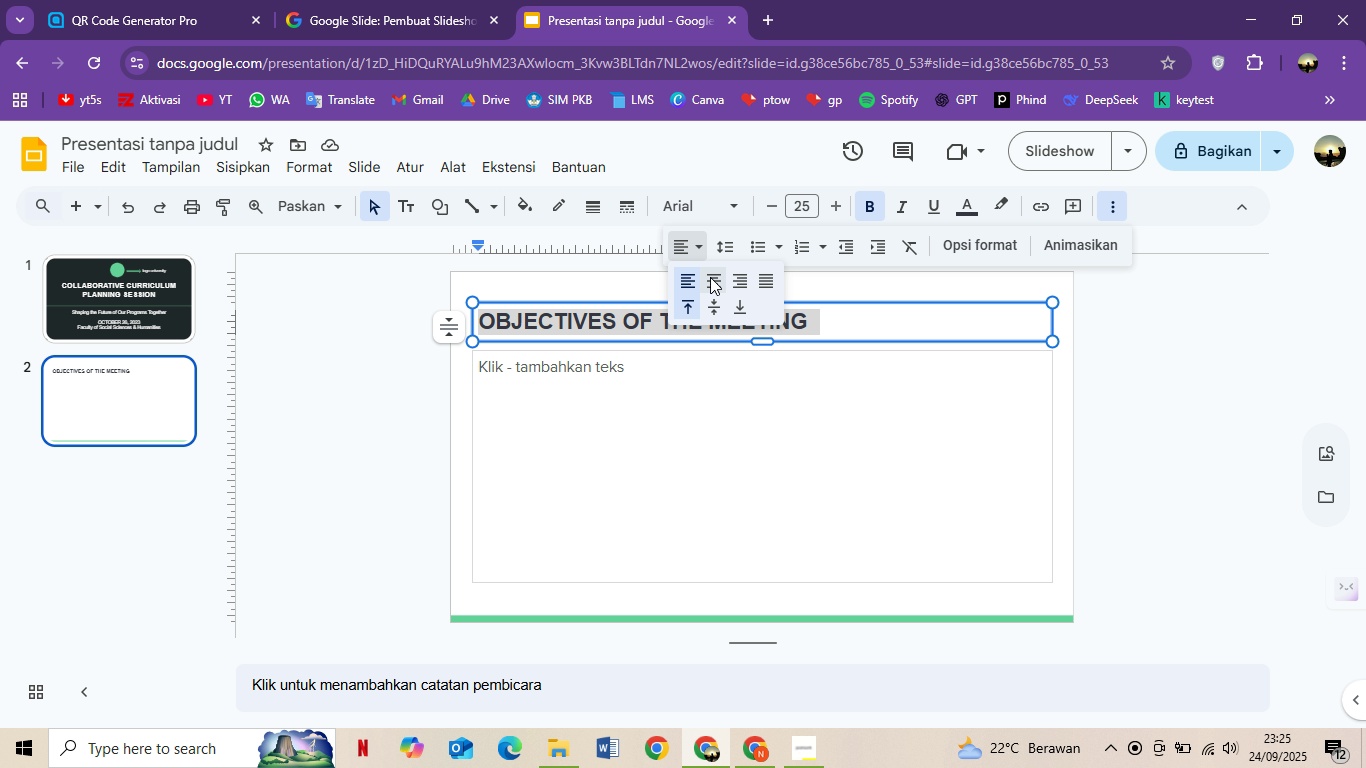 
left_click([710, 277])
 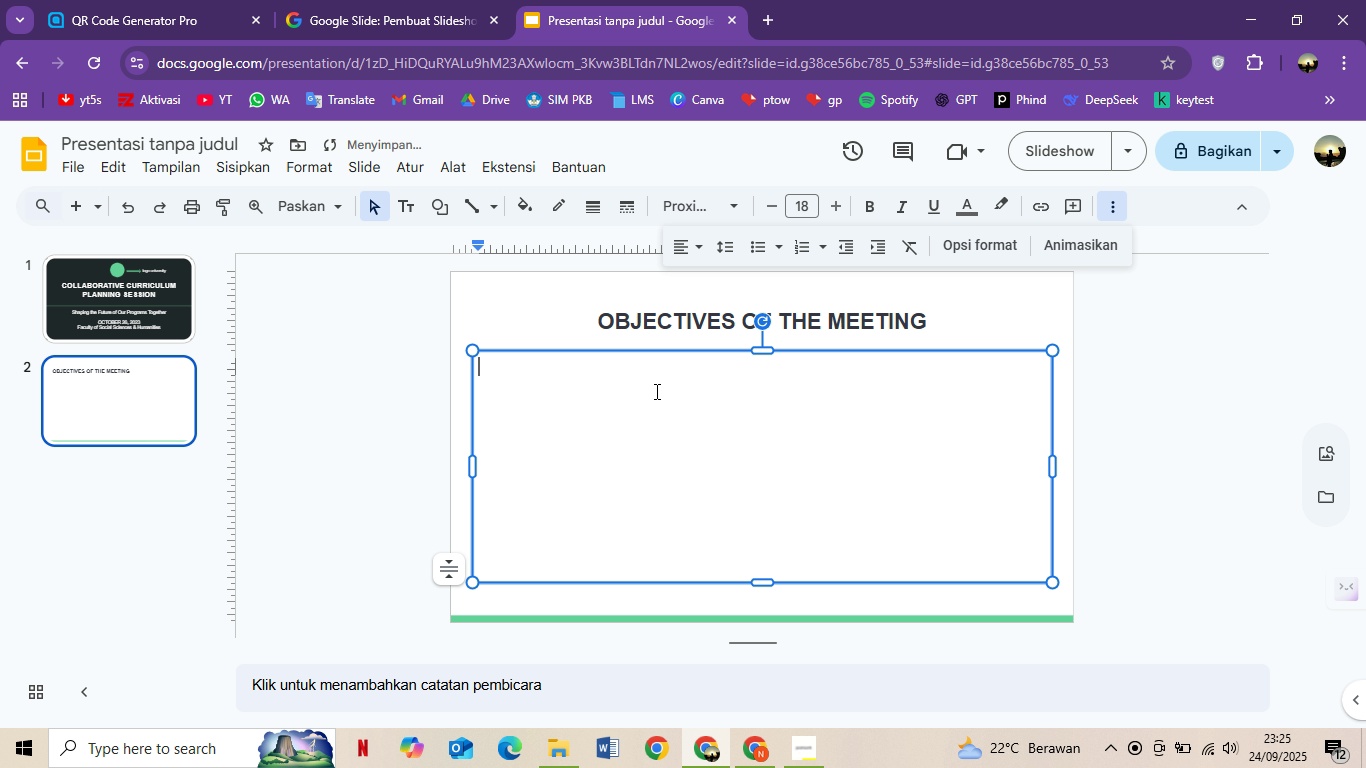 
left_click([655, 391])
 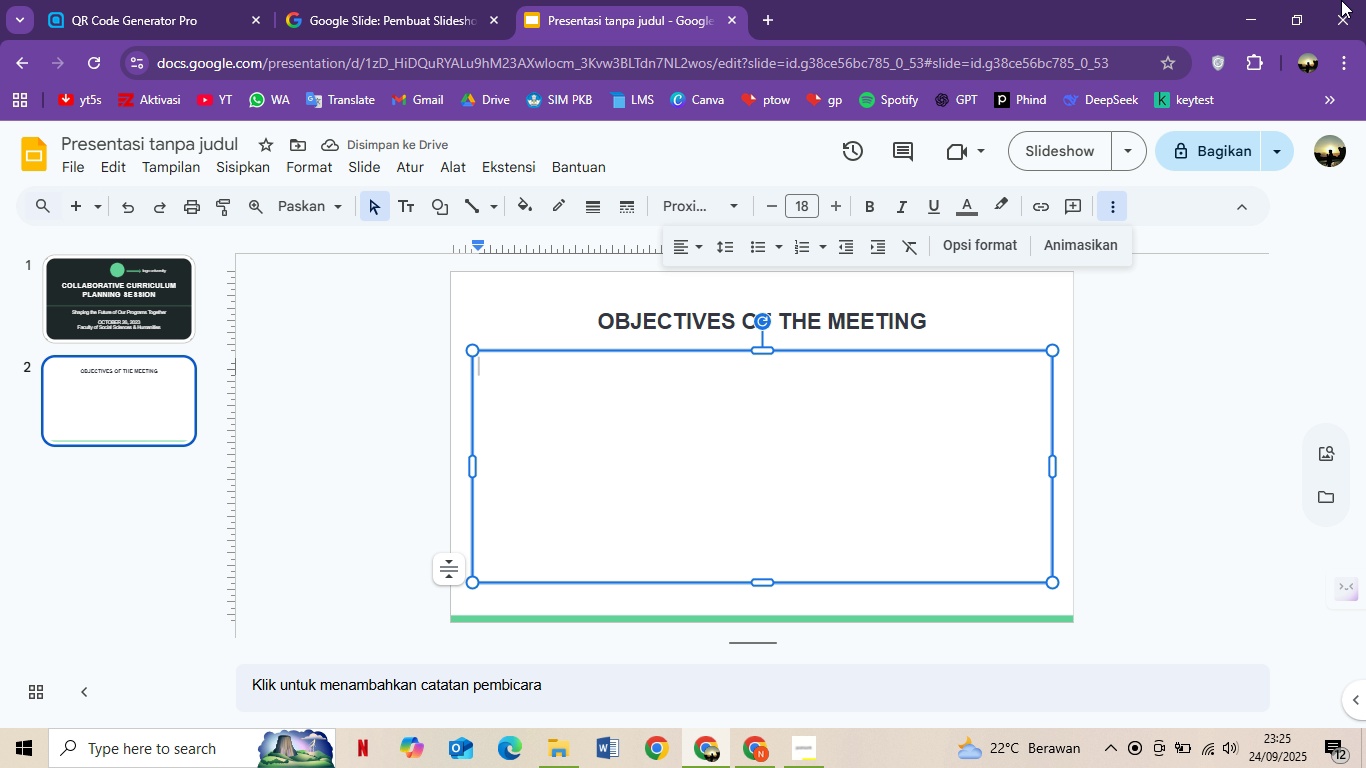 
left_click([765, 241])
 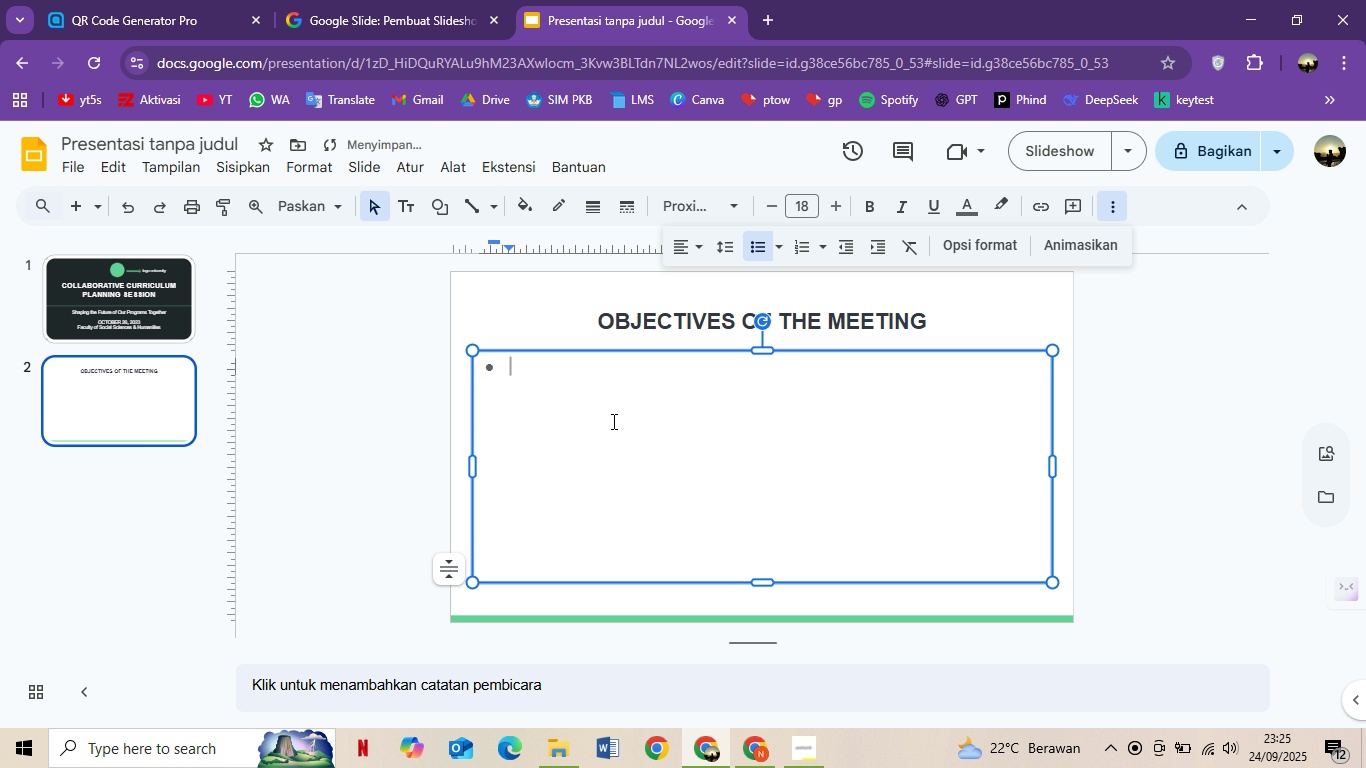 
type(gATH)
key(Backspace)
key(Backspace)
key(Backspace)
key(Backspace)
type(Gather feedback on current core curriculum)
 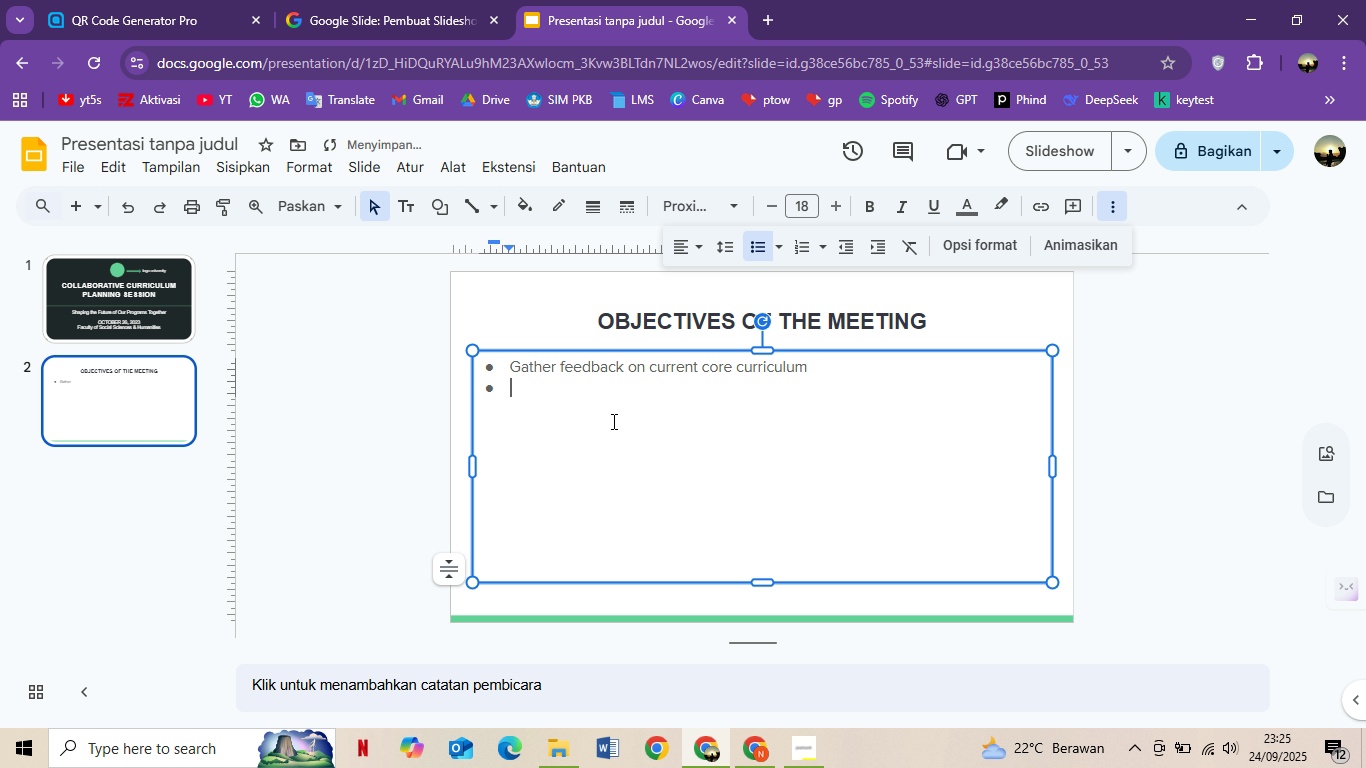 
key(Enter)
 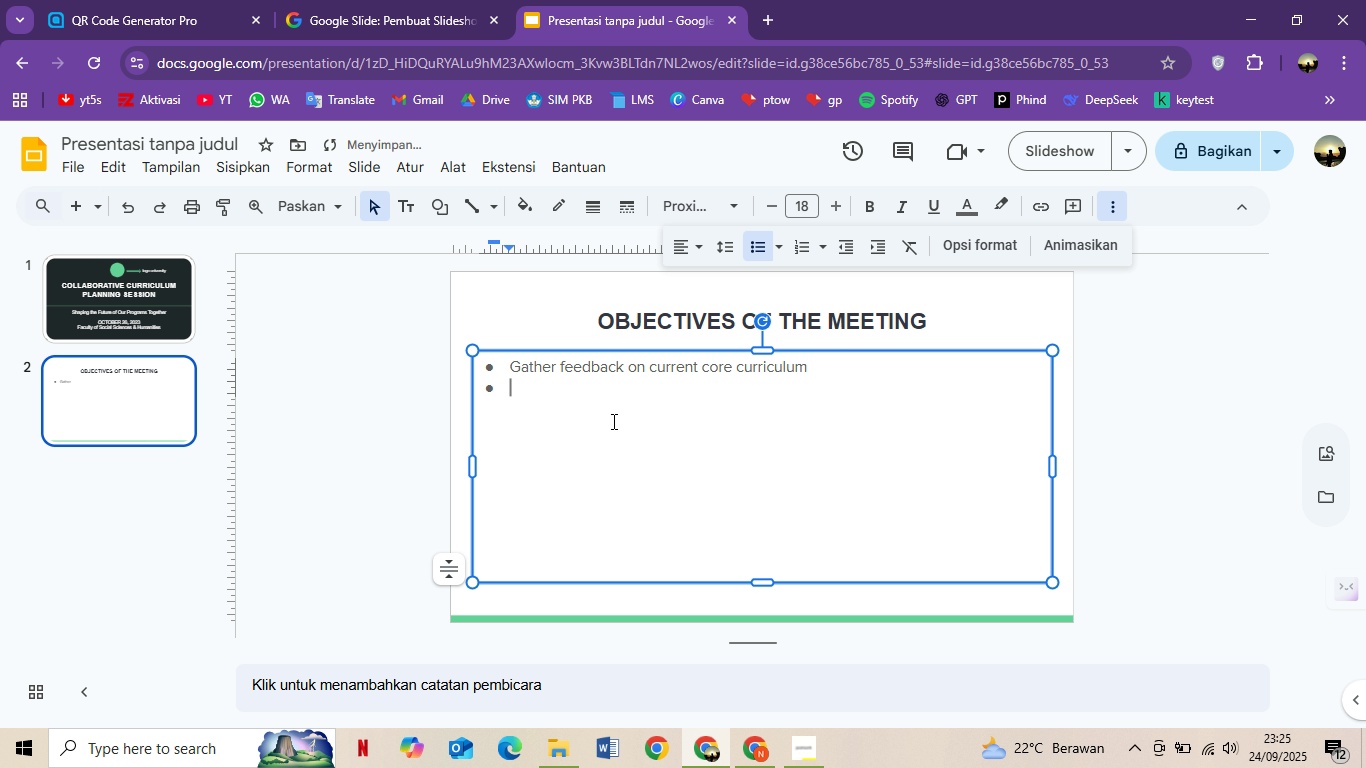 
type(Brainsro)
key(Backspace)
key(Backspace)
type(torm new elective course ideas)
 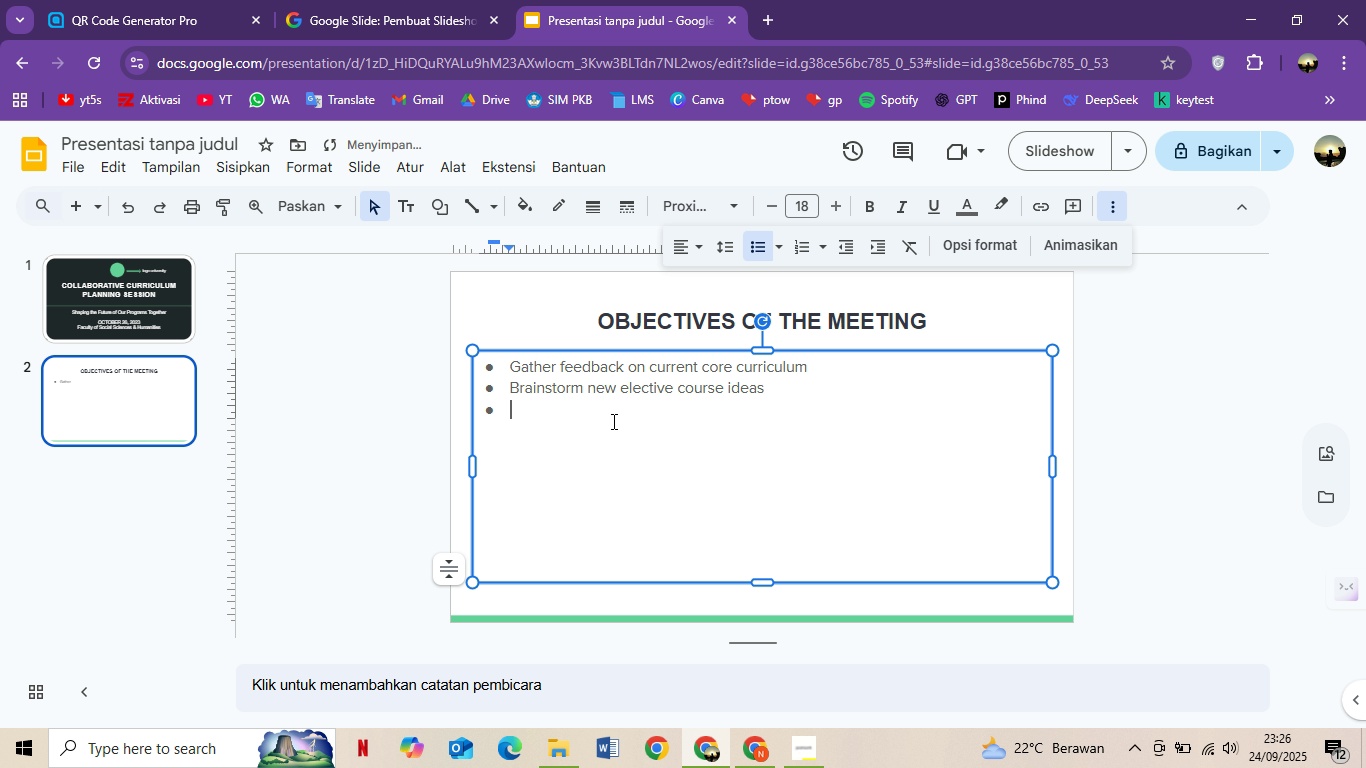 
key(Enter)
 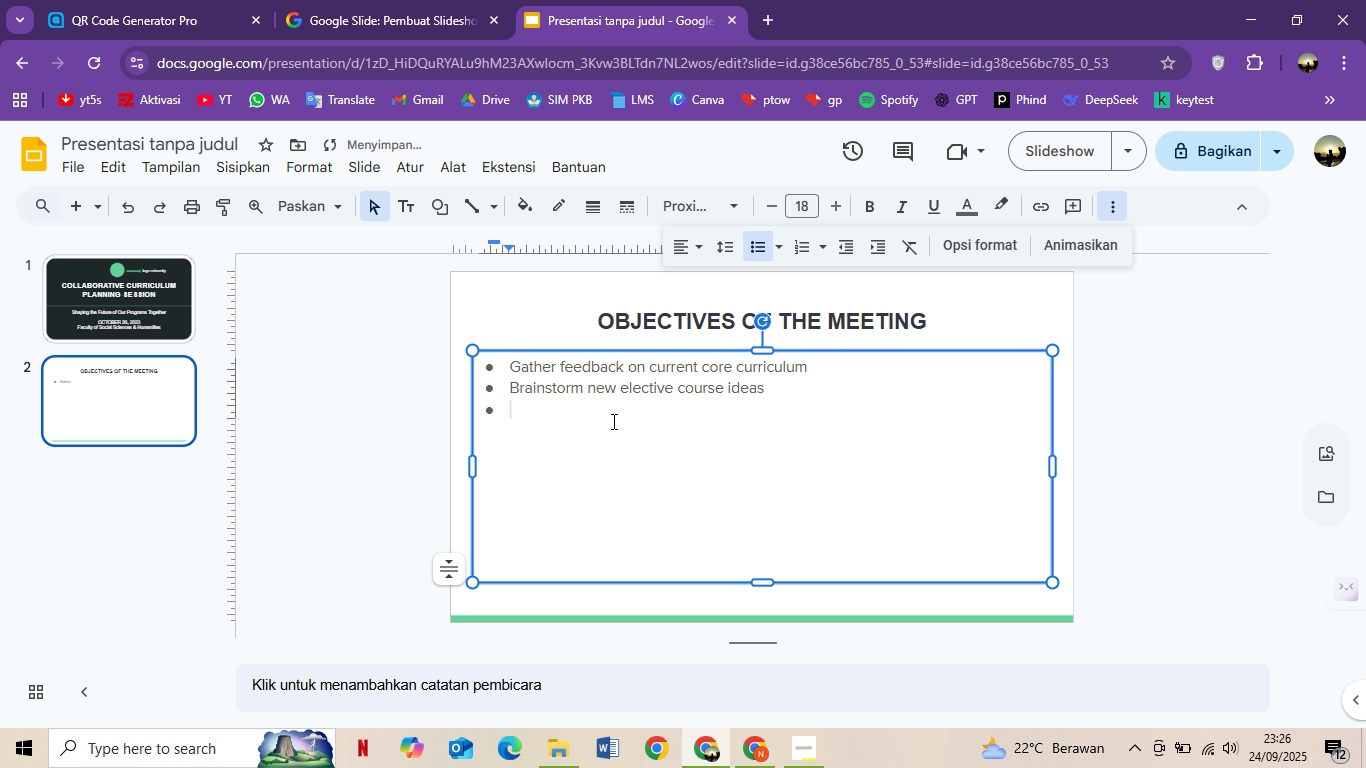 
type(Establish )
 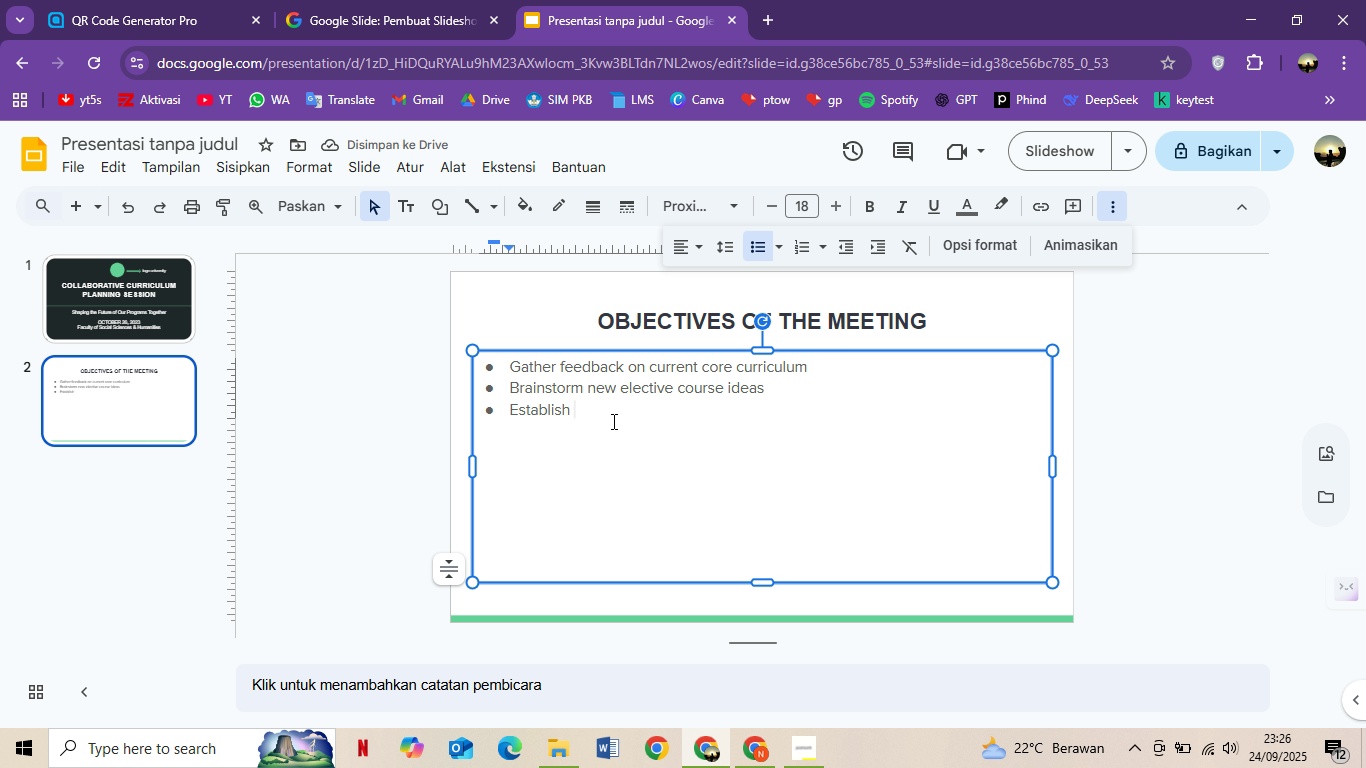 
type(shared i)
key(Backspace)
type(understanding of c)
key(Backspace)
type(outcomes)
 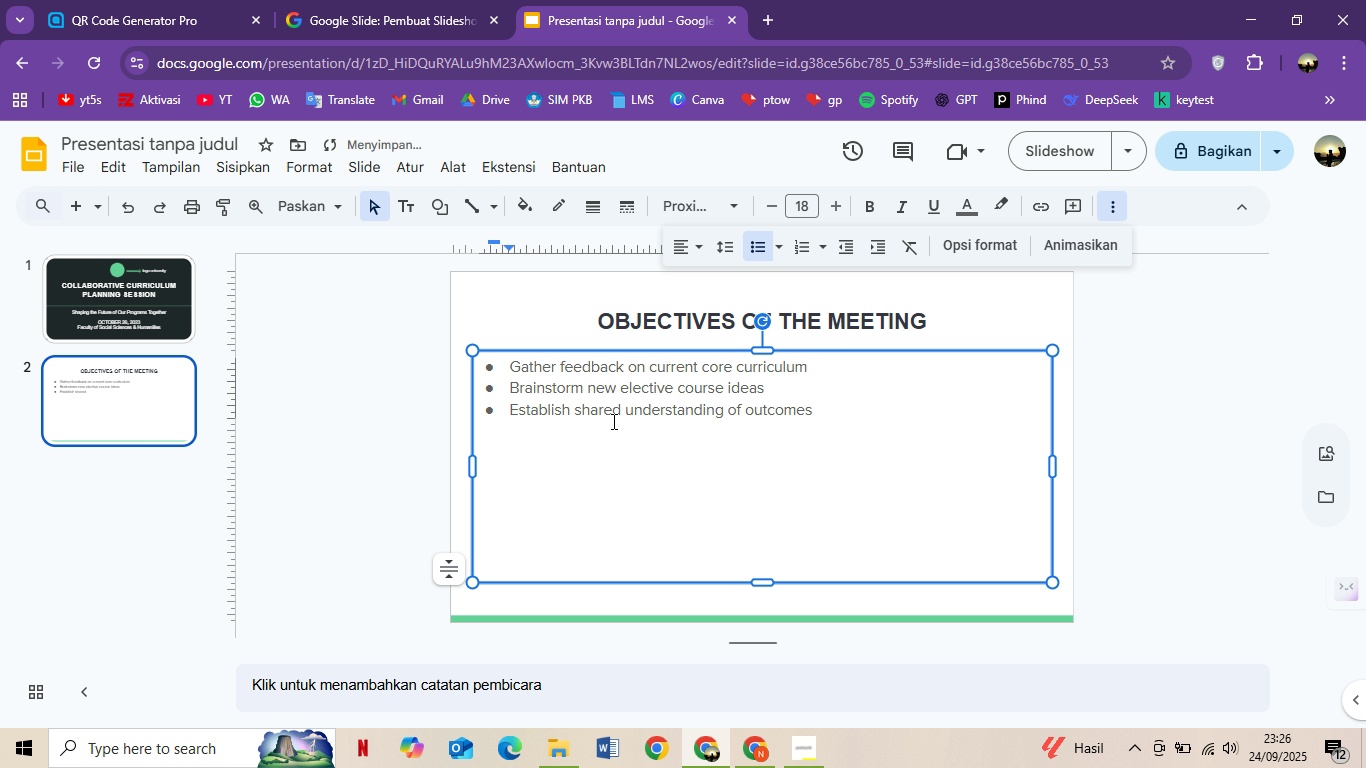 
key(Enter)
 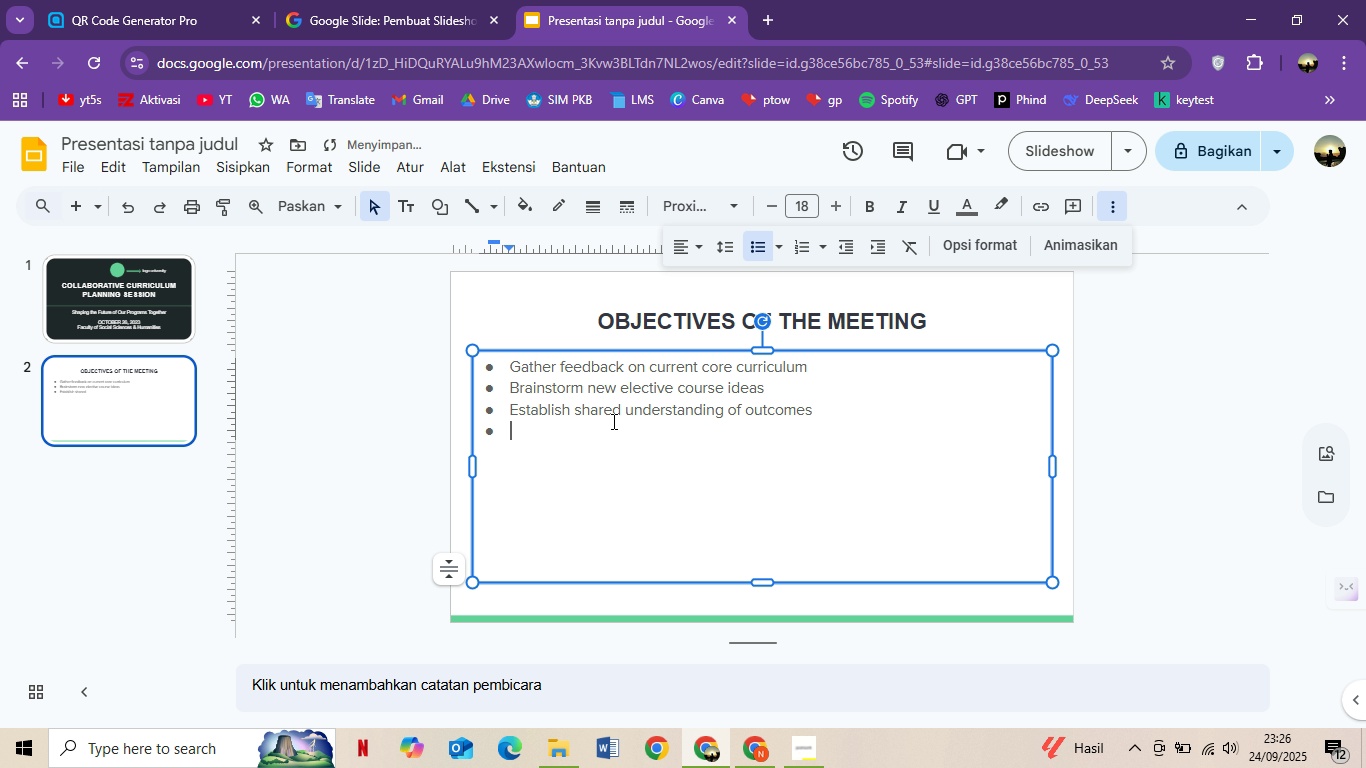 
type(Define next se)
key(Backspace)
type(teps for commite)
key(Backspace)
type(tee)
 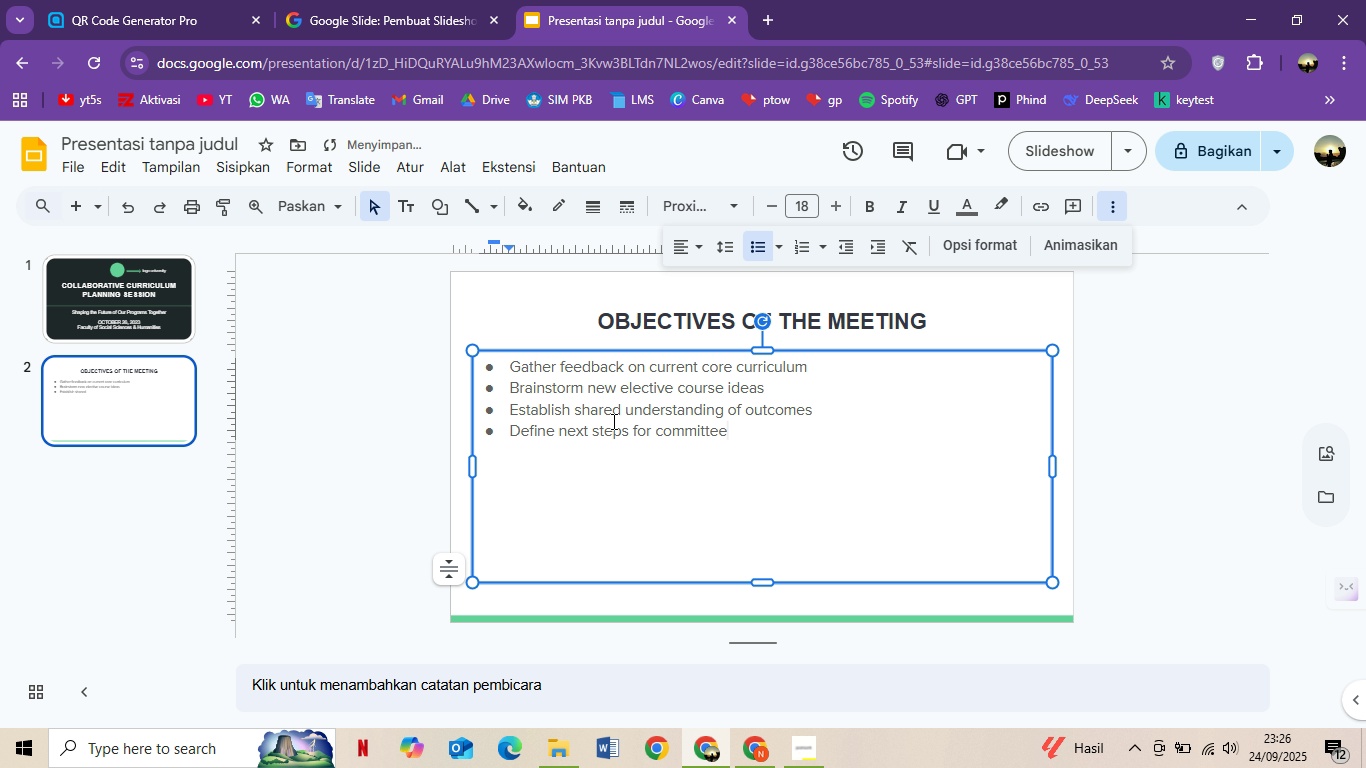 
key(Control+ControlLeft)
 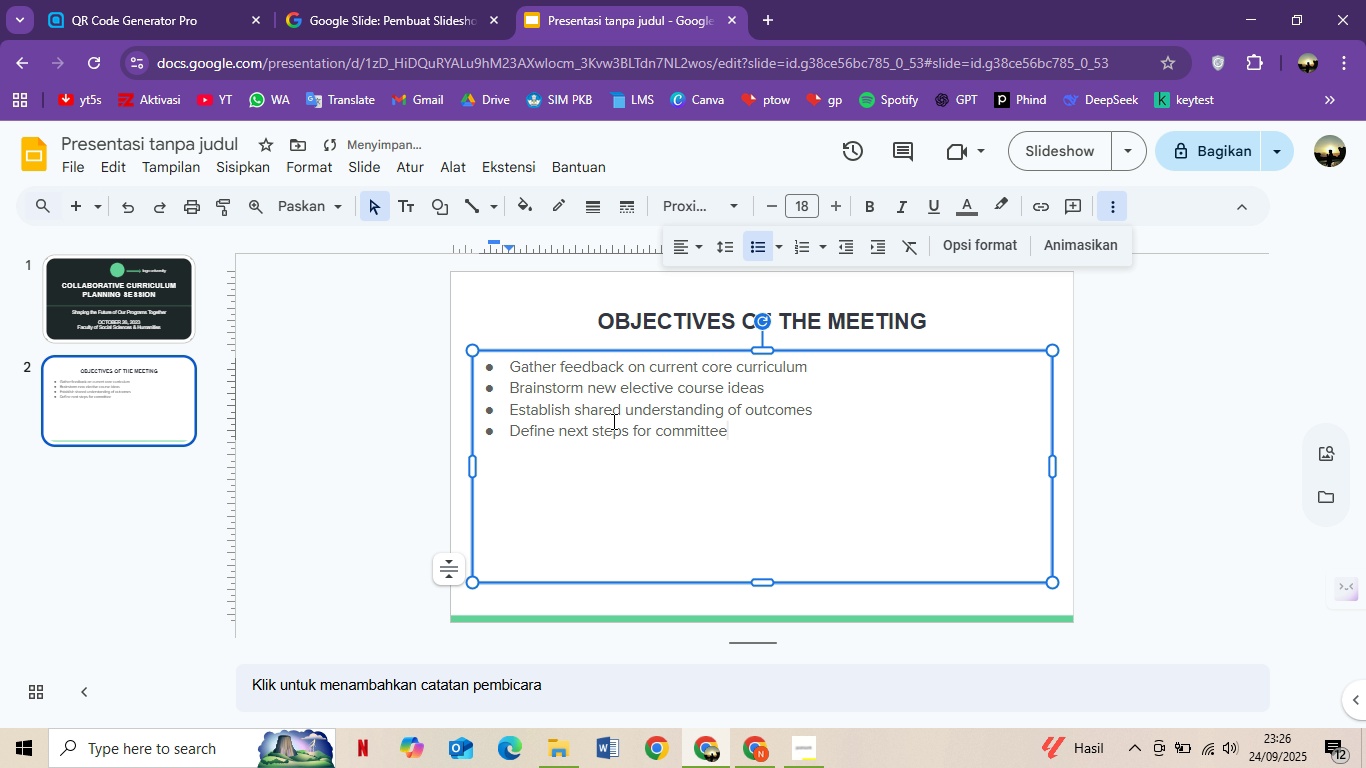 
key(Control+A)
 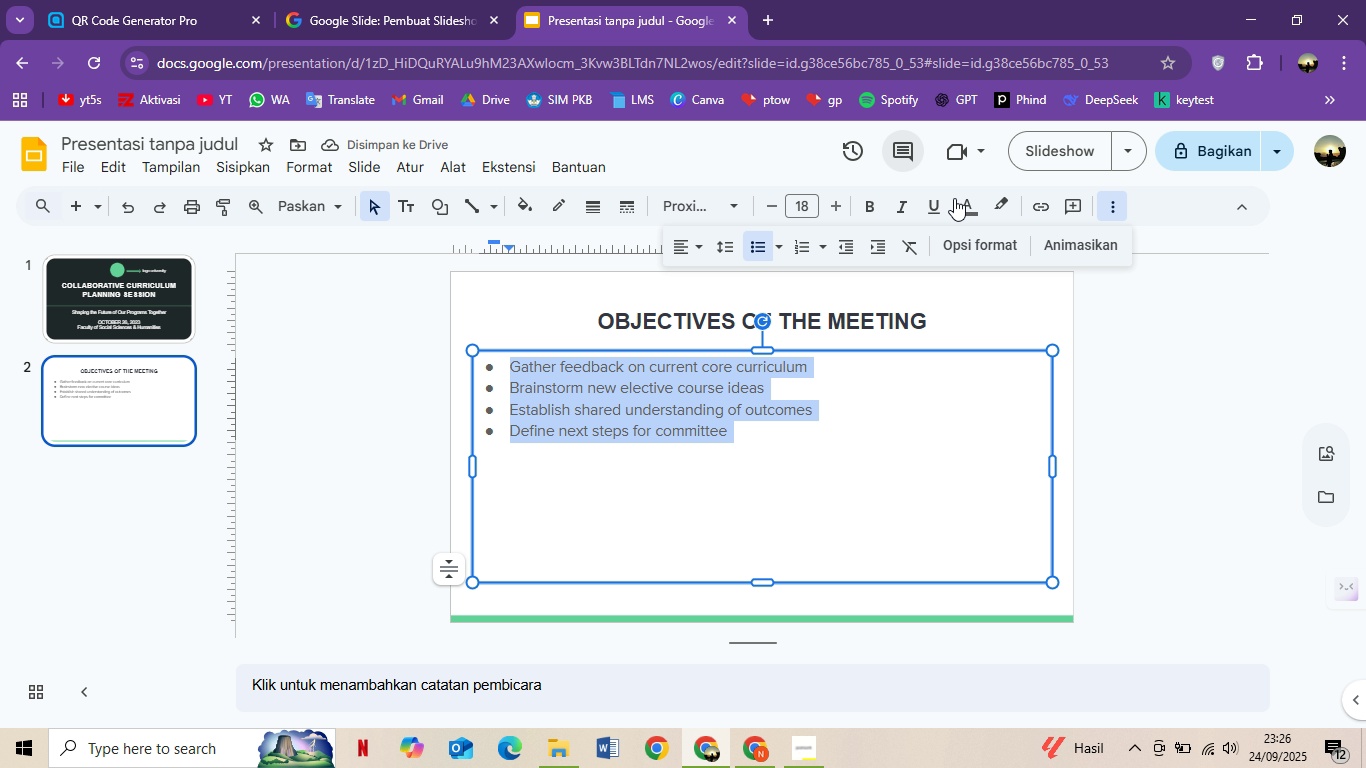 
left_click([954, 198])
 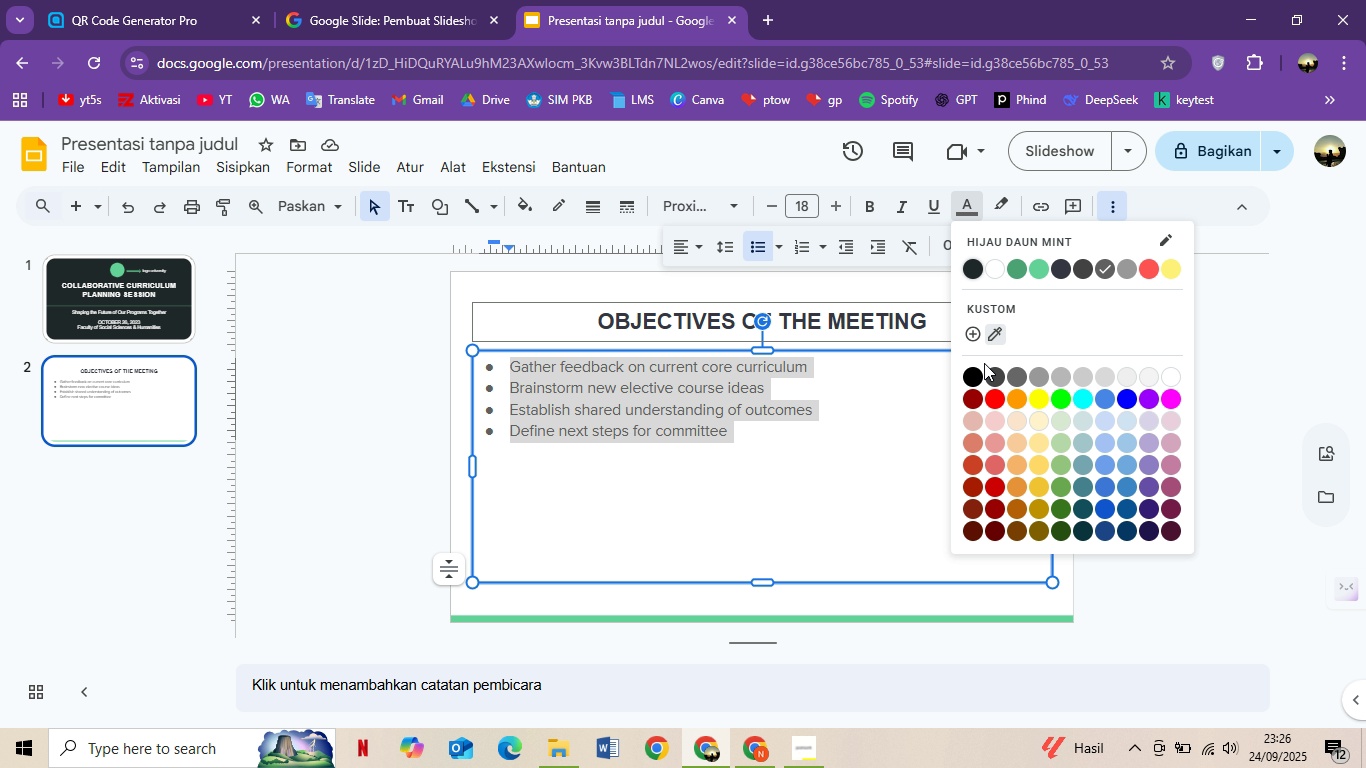 
left_click([976, 373])
 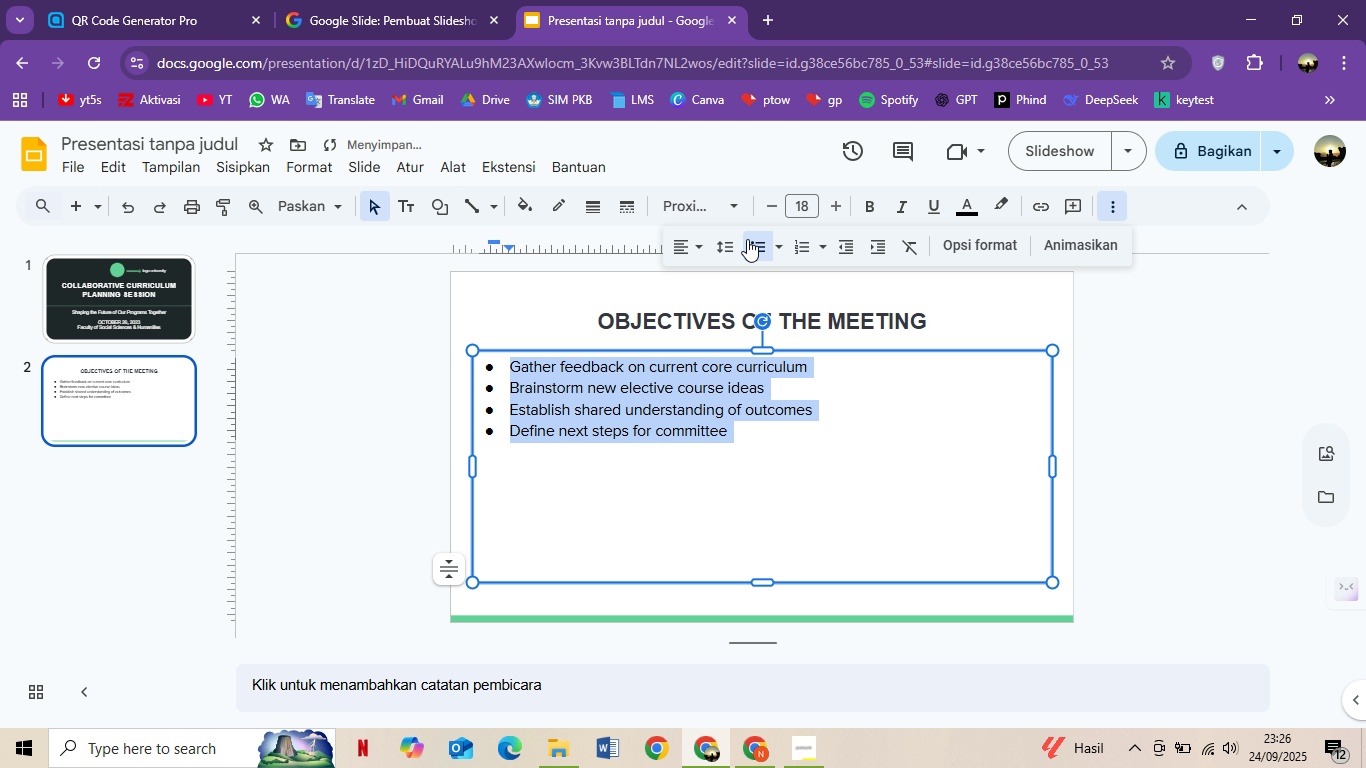 
left_click([678, 202])
 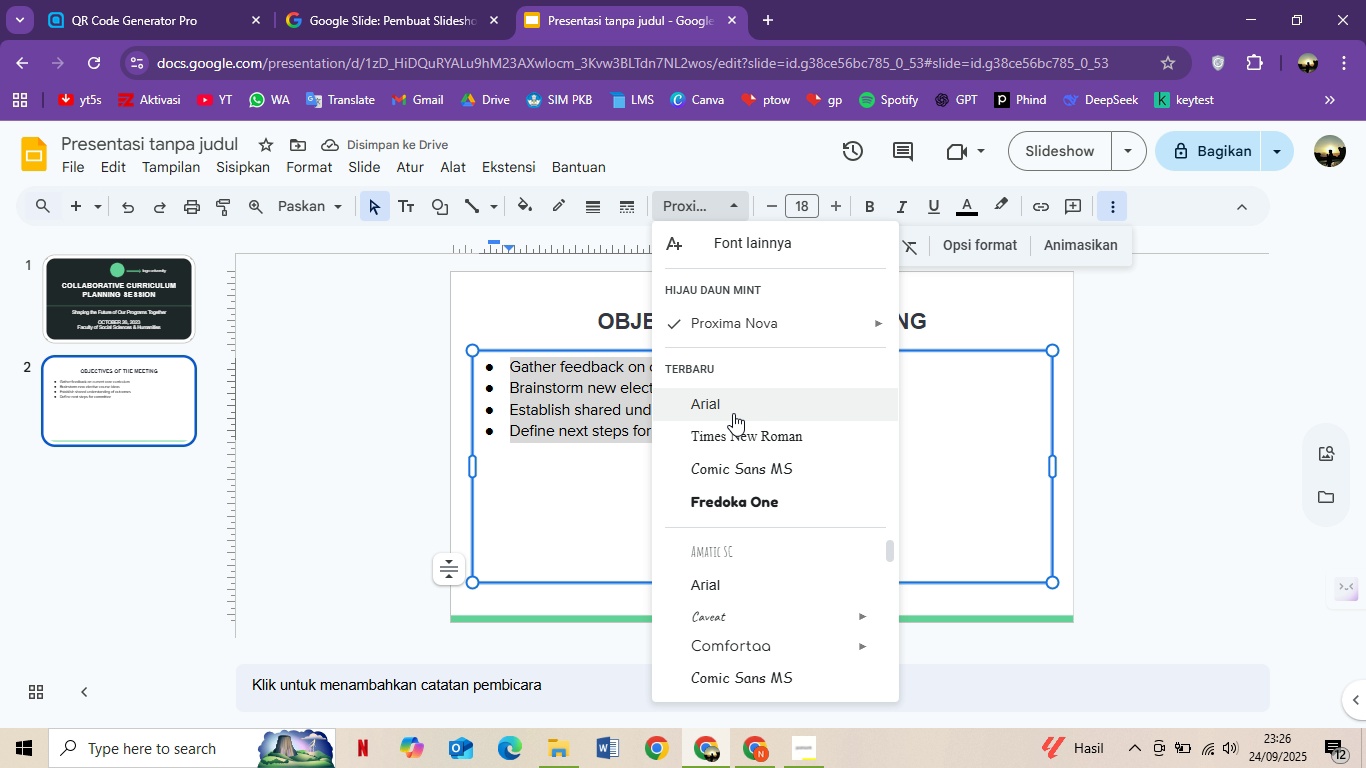 
left_click([733, 413])
 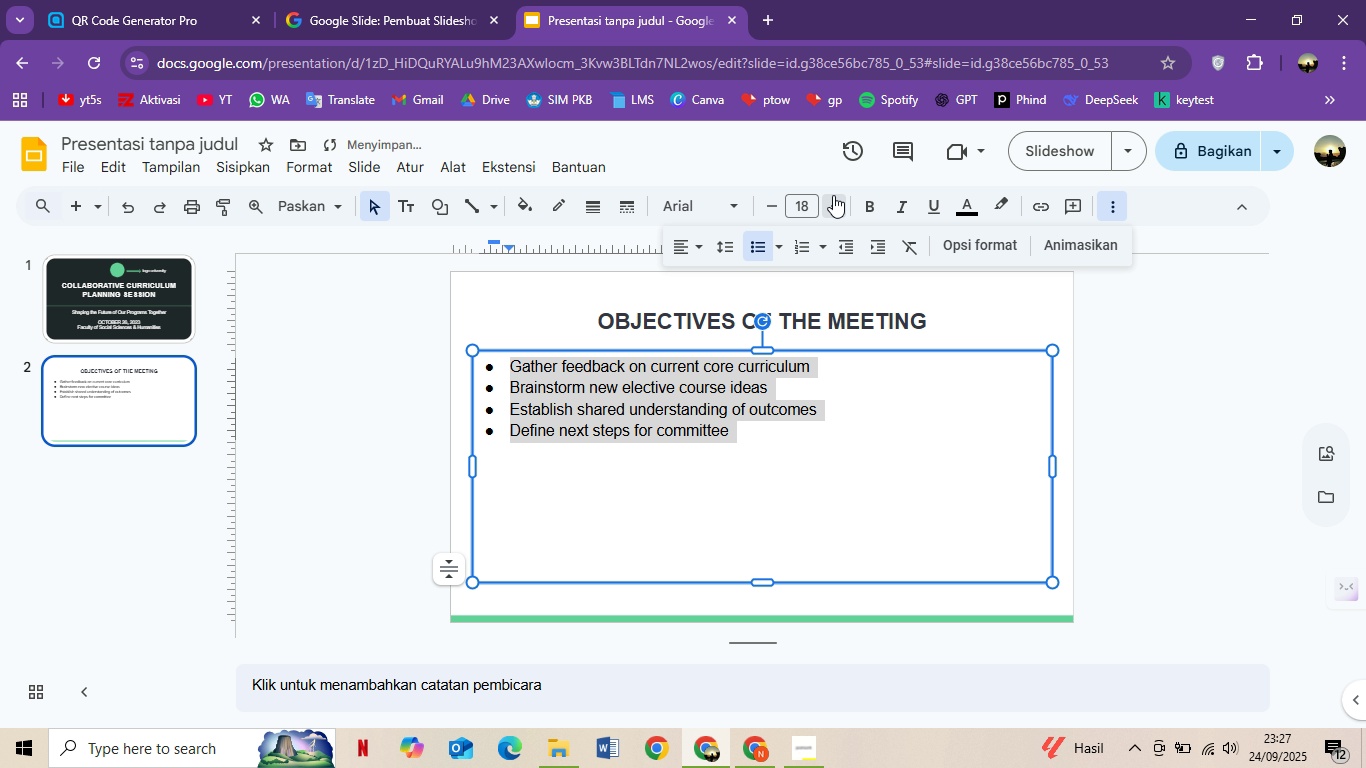 
double_click([833, 195])
 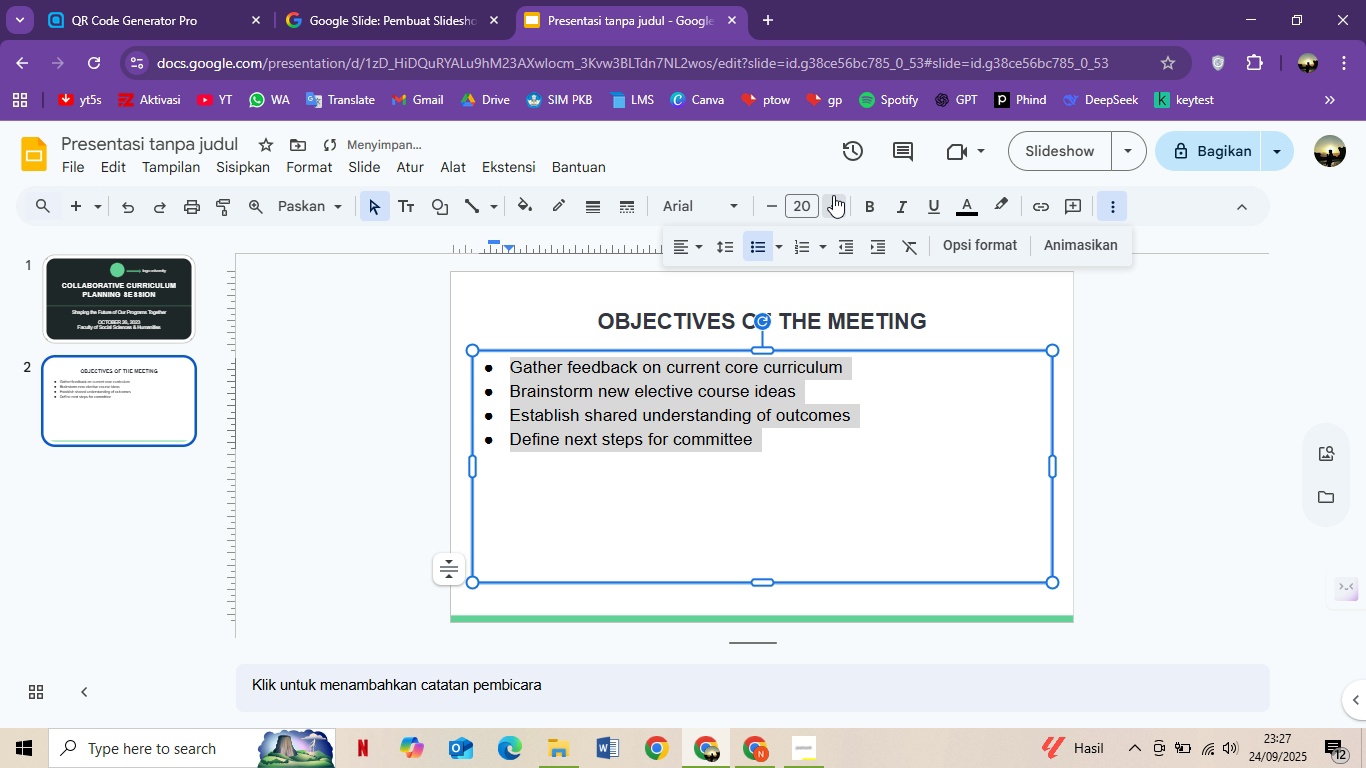 
triple_click([833, 195])
 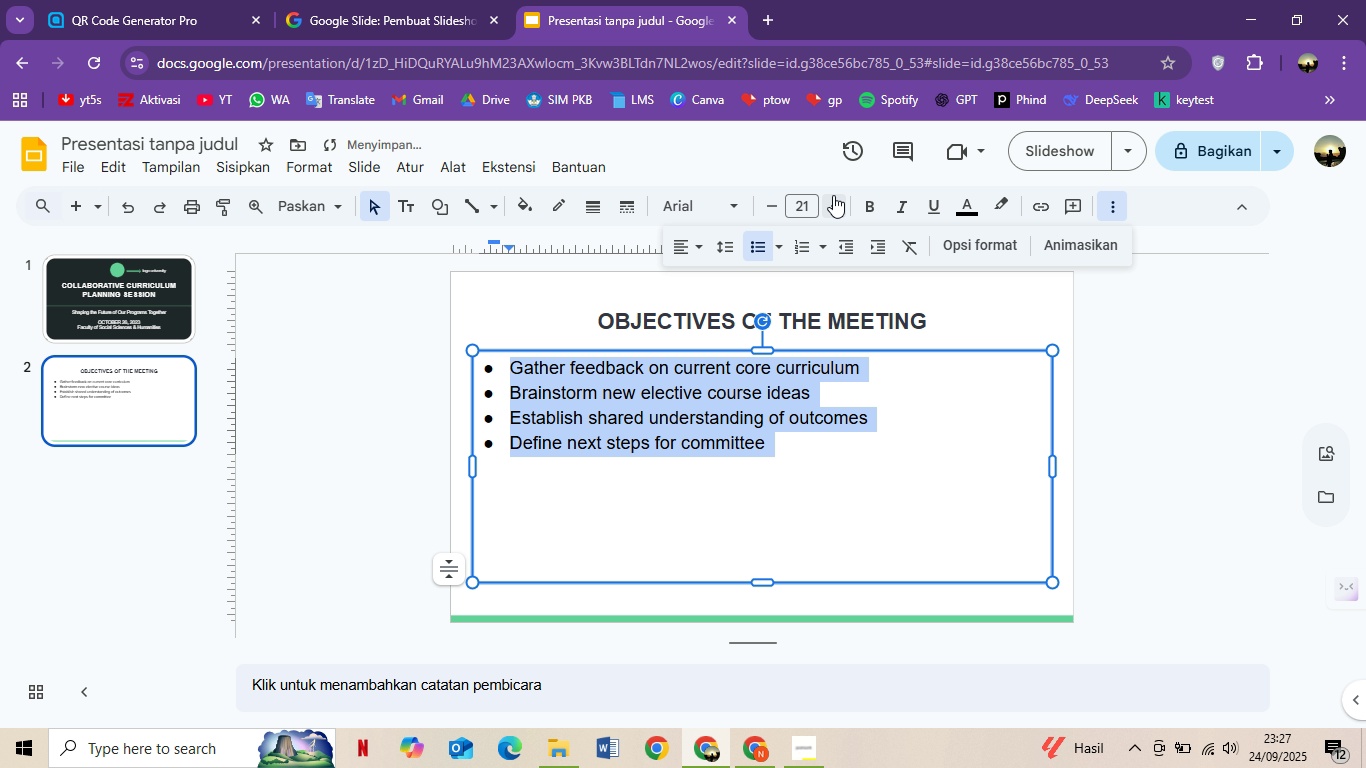 
left_click([833, 195])
 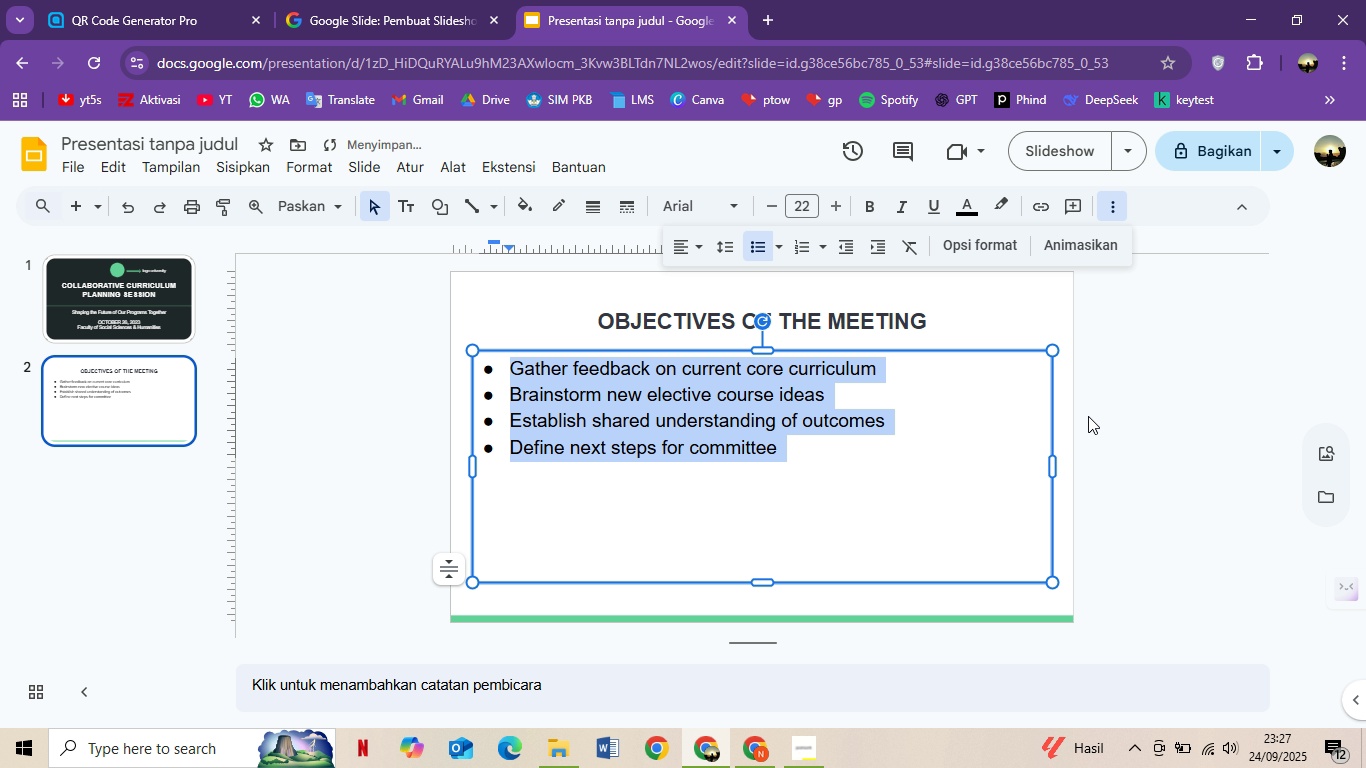 
left_click([1133, 395])
 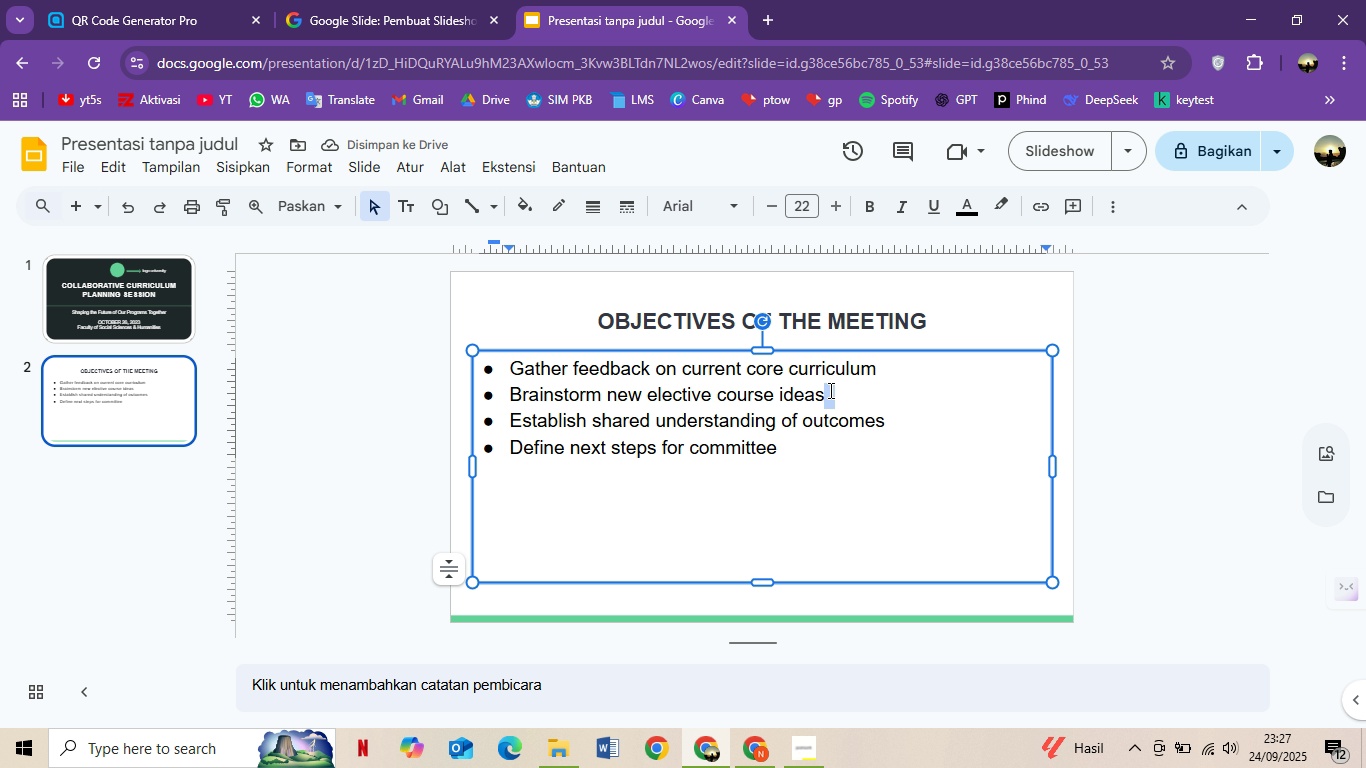 
double_click([839, 216])
 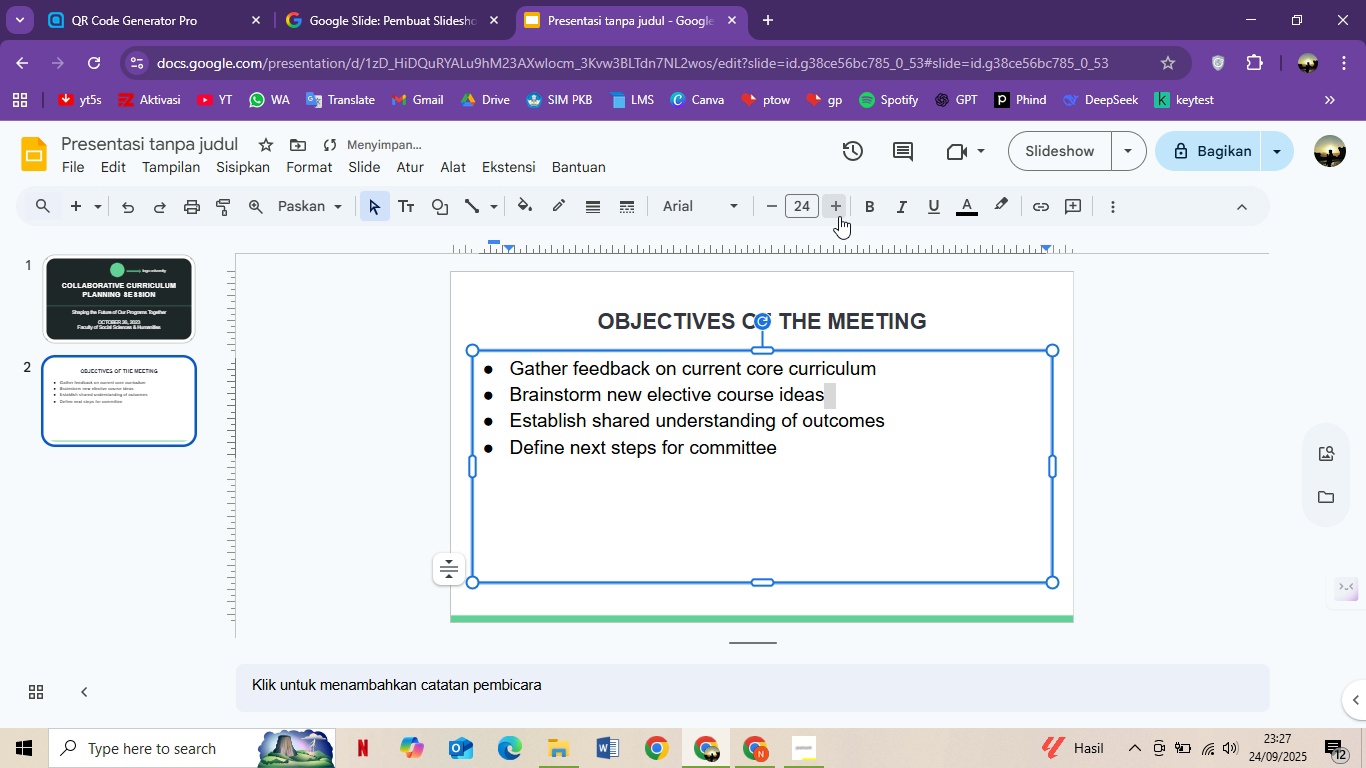 
triple_click([839, 216])
 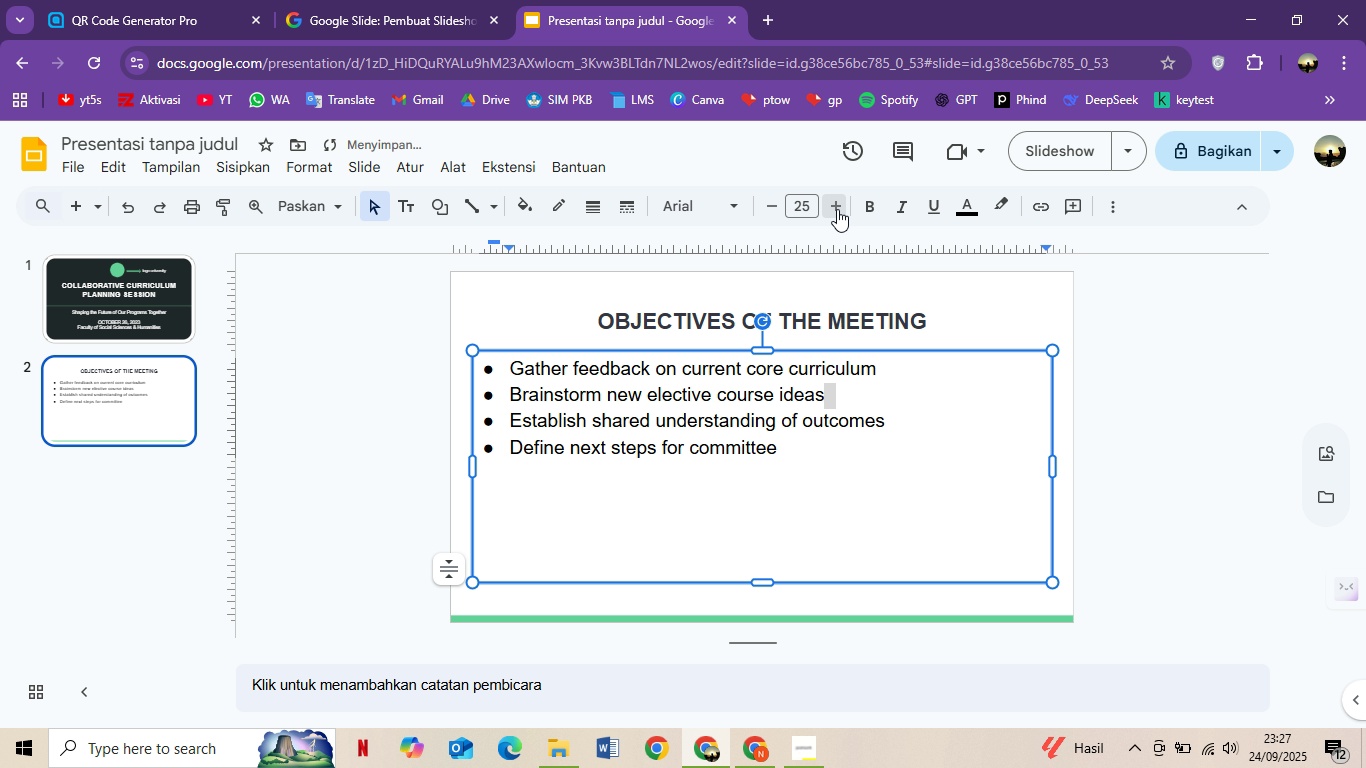 
double_click([837, 209])
 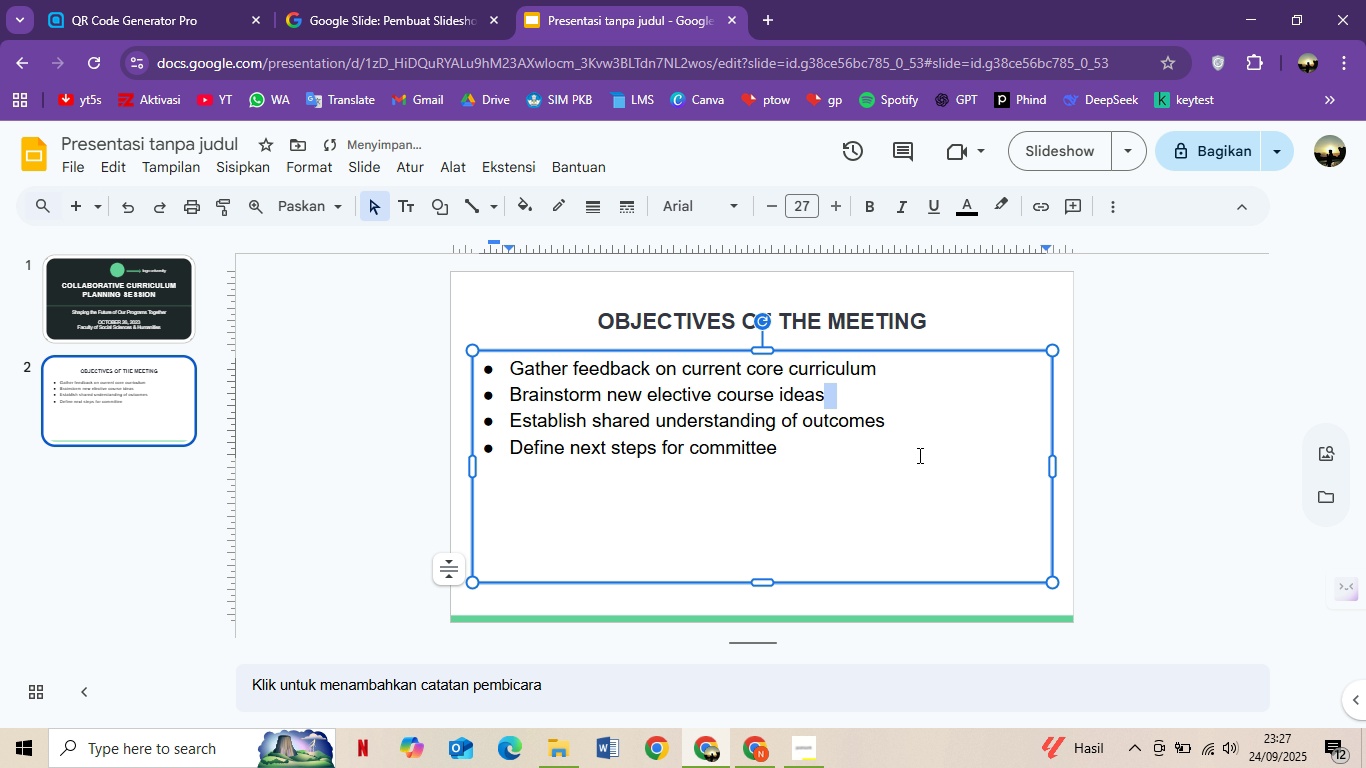 
left_click([916, 454])
 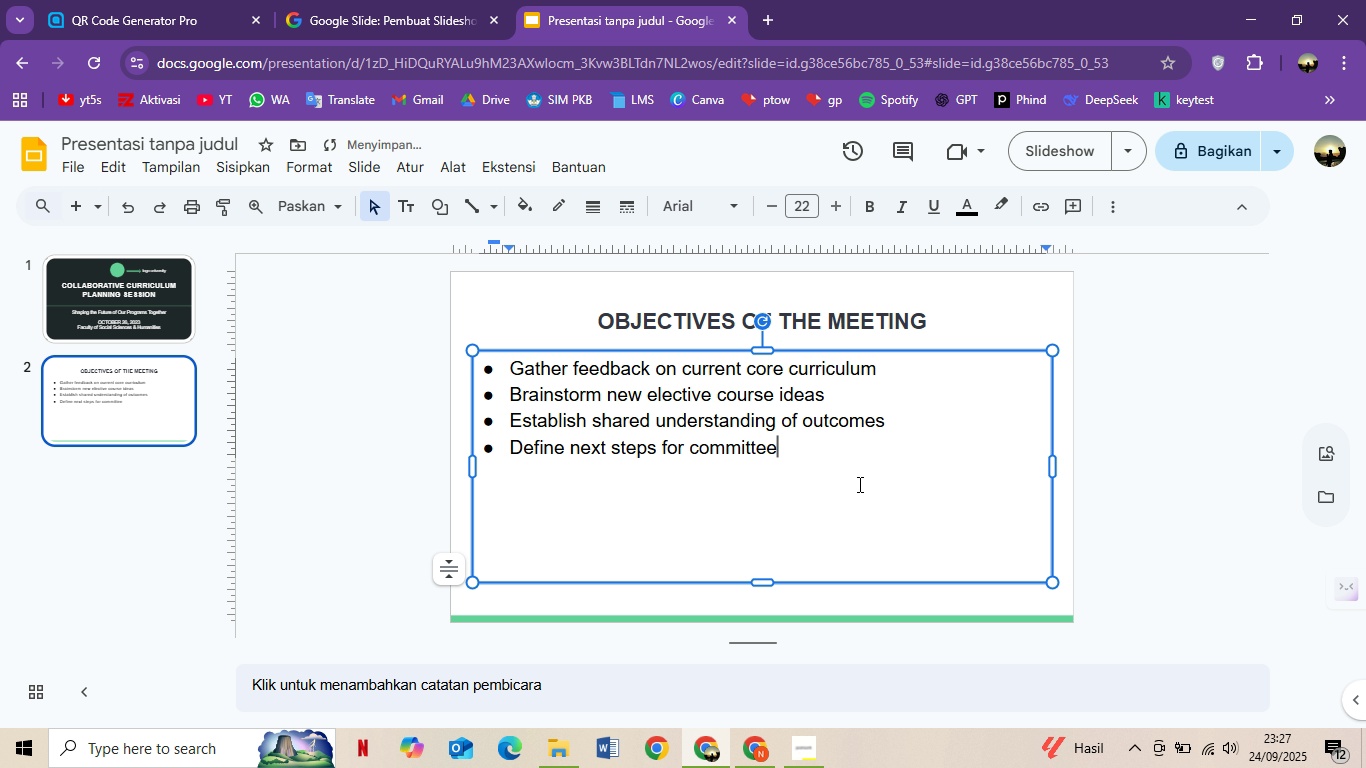 
key(Control+ControlLeft)
 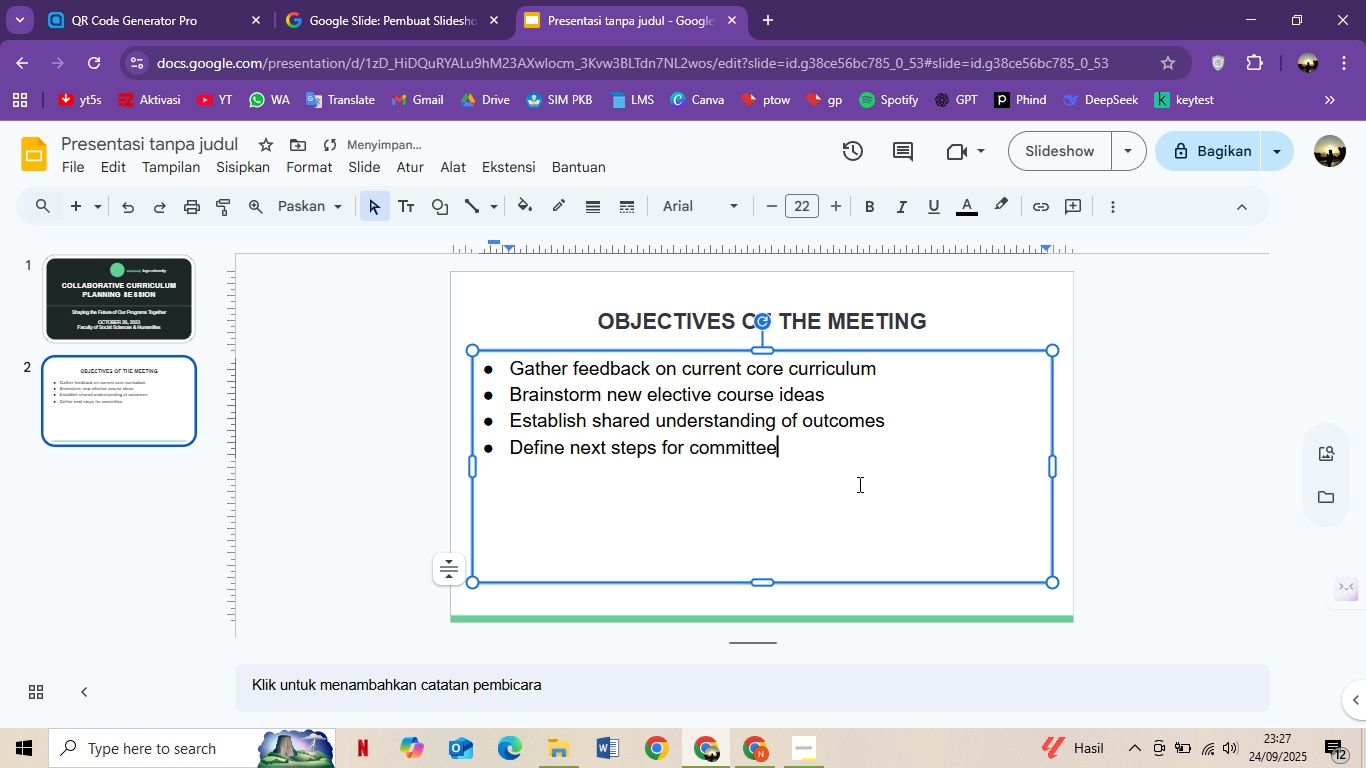 
key(Control+A)
 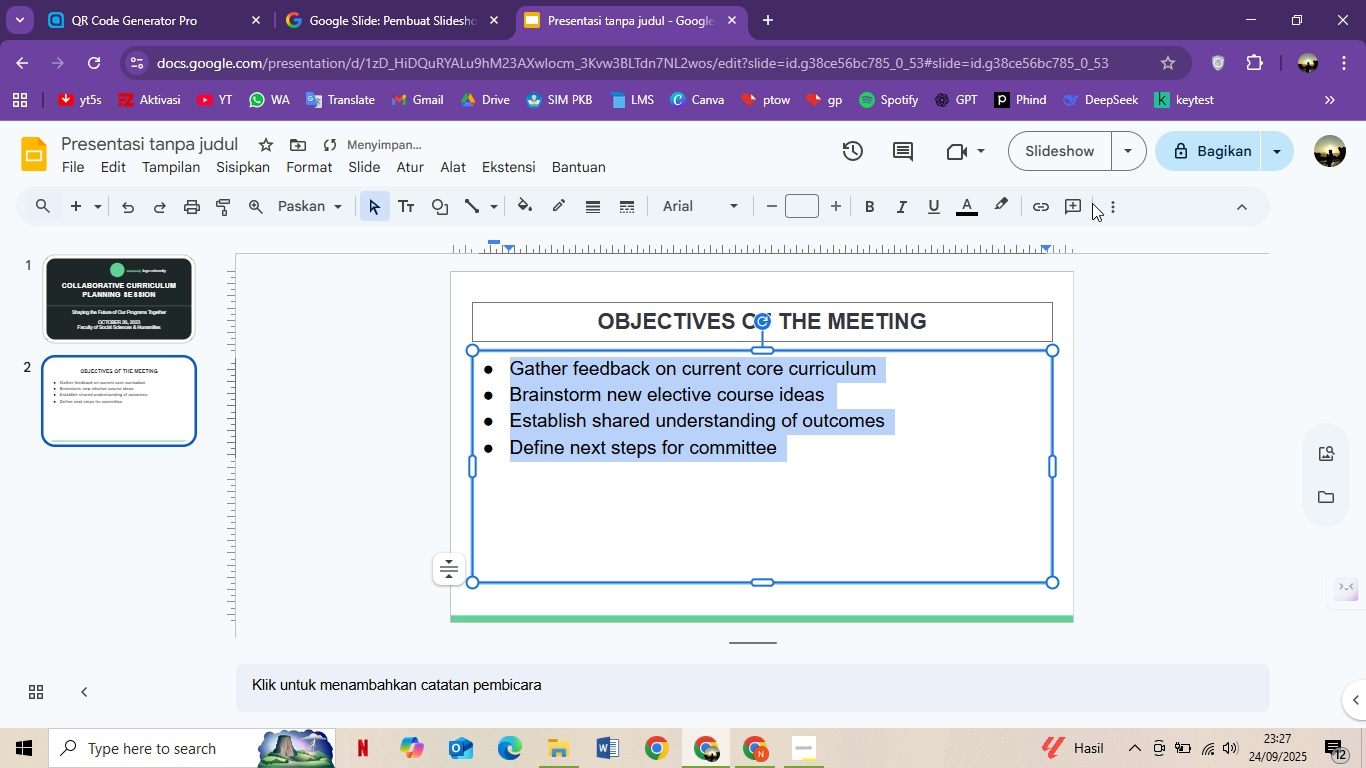 
left_click([1099, 202])
 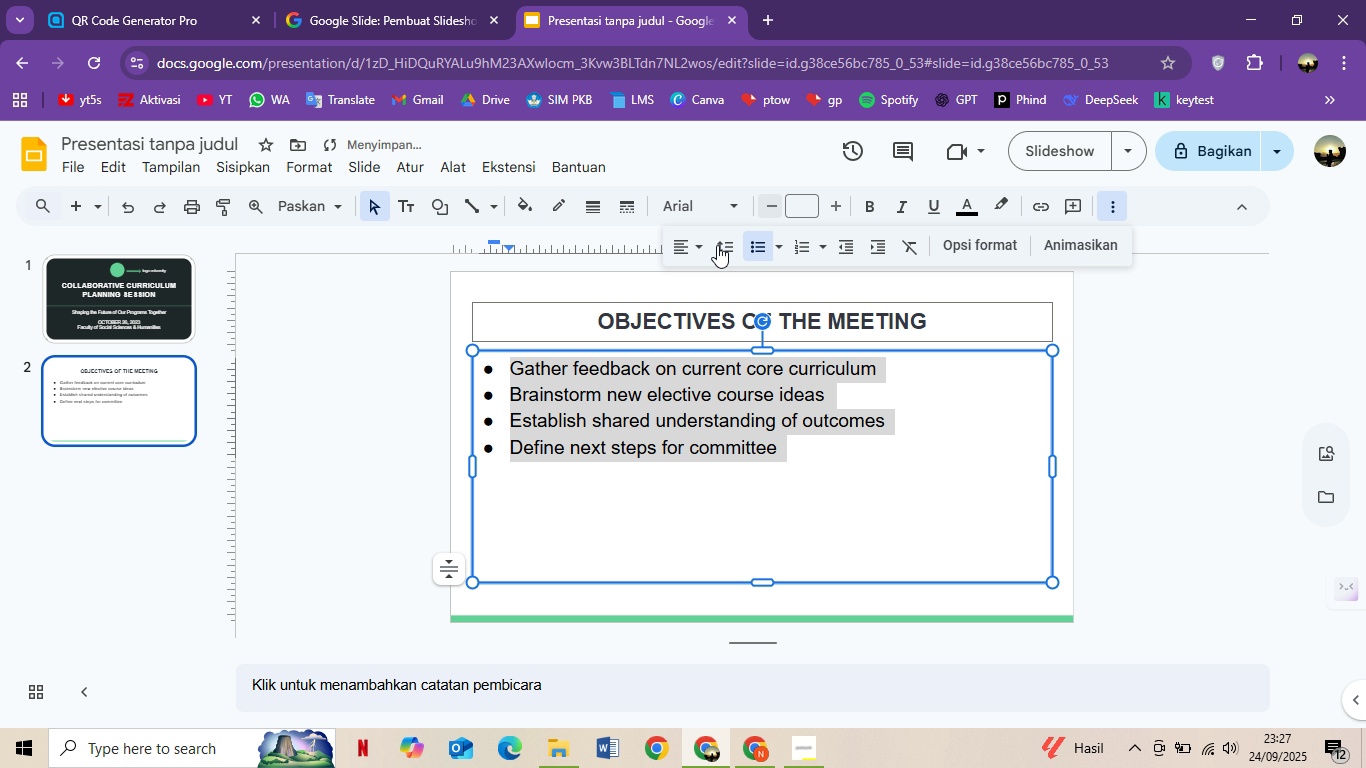 
left_click([717, 245])
 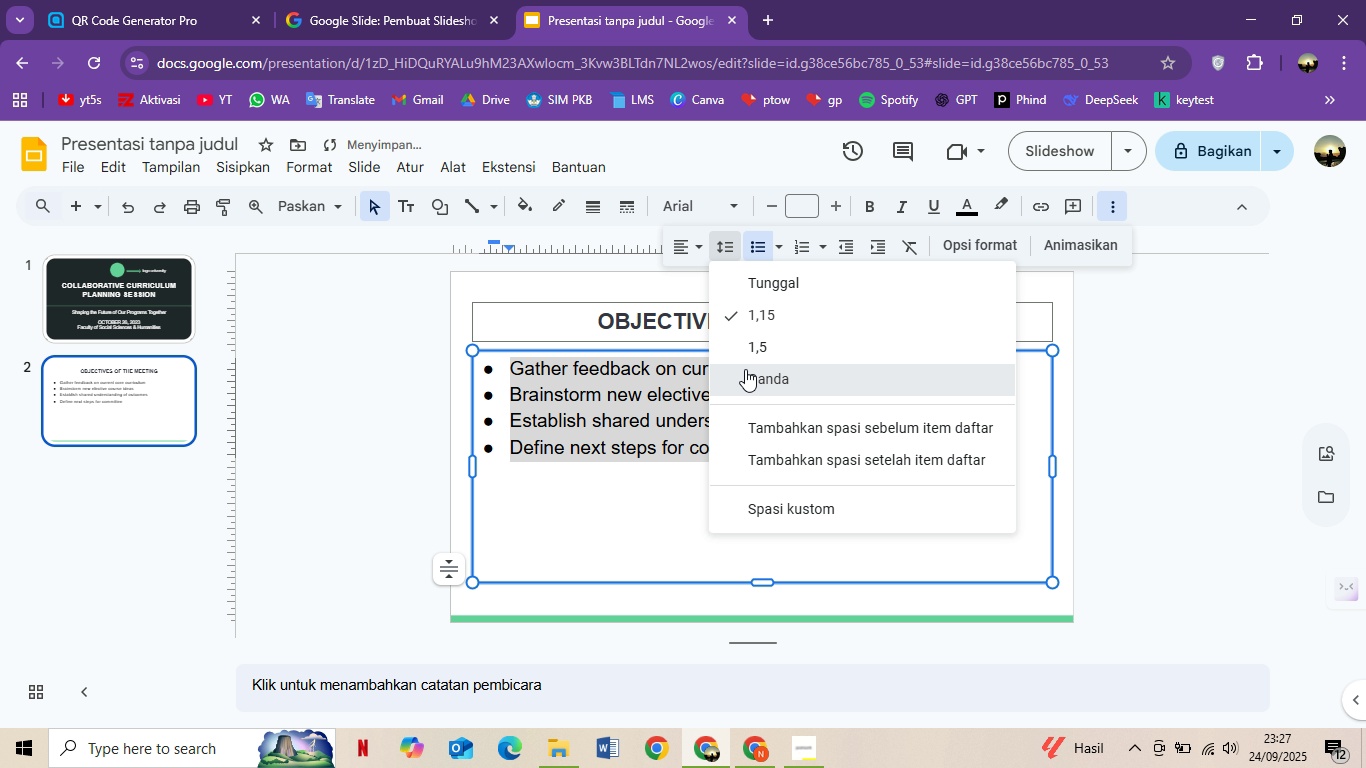 
left_click([745, 369])
 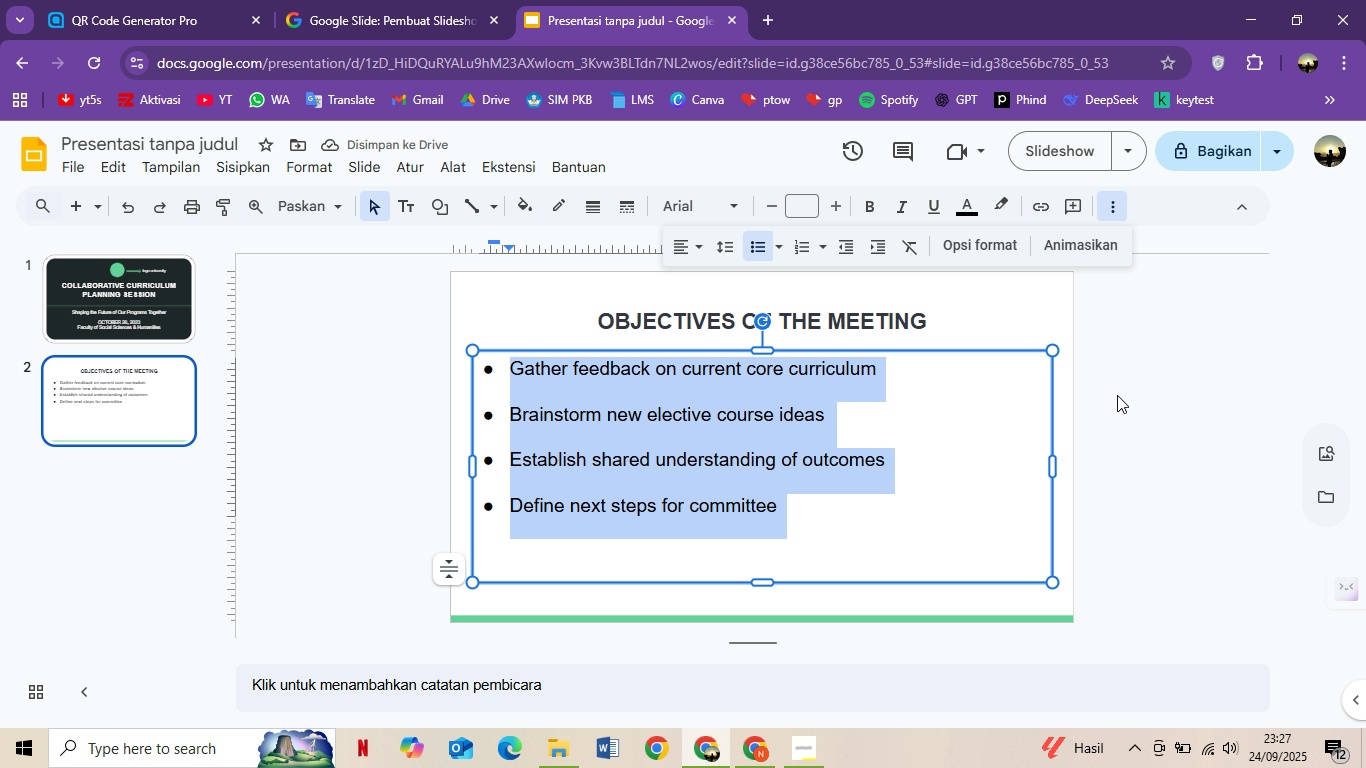 
left_click([1146, 363])
 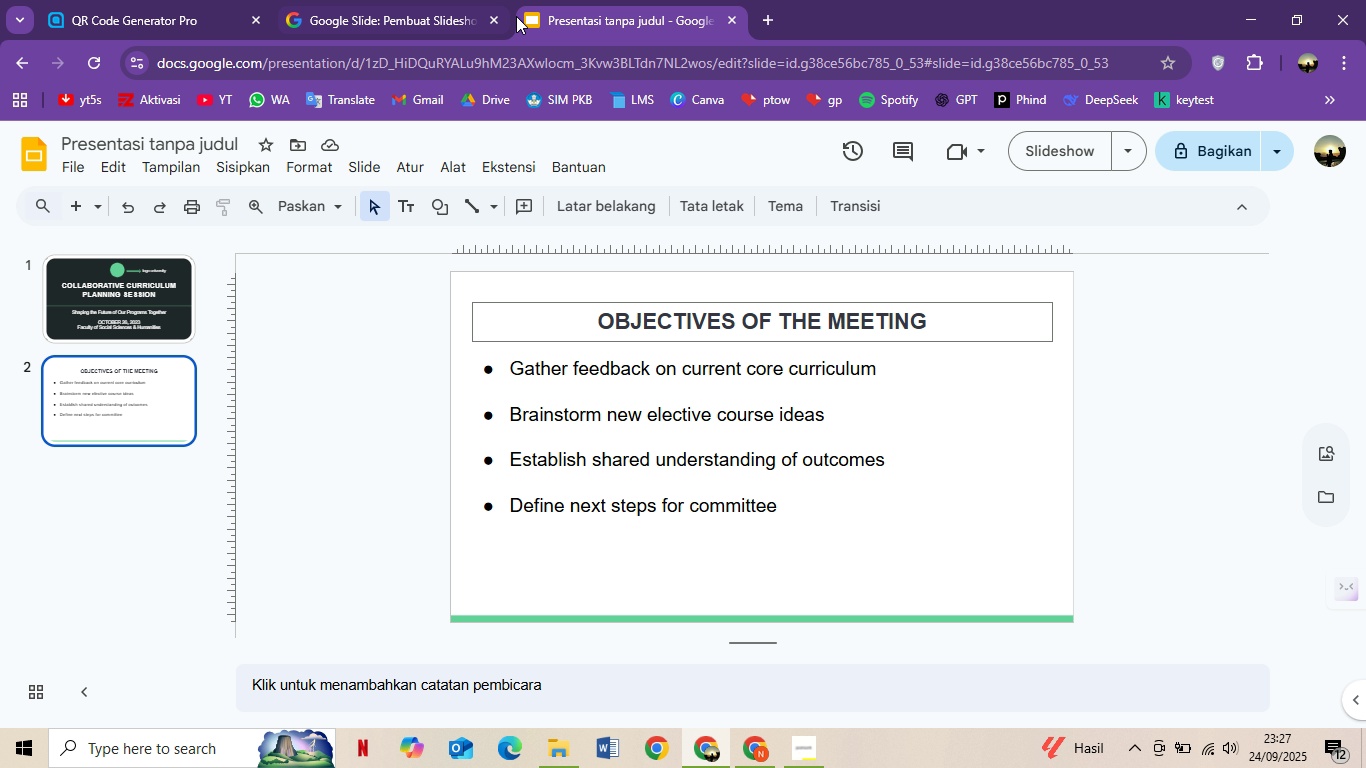 
left_click([763, 23])
 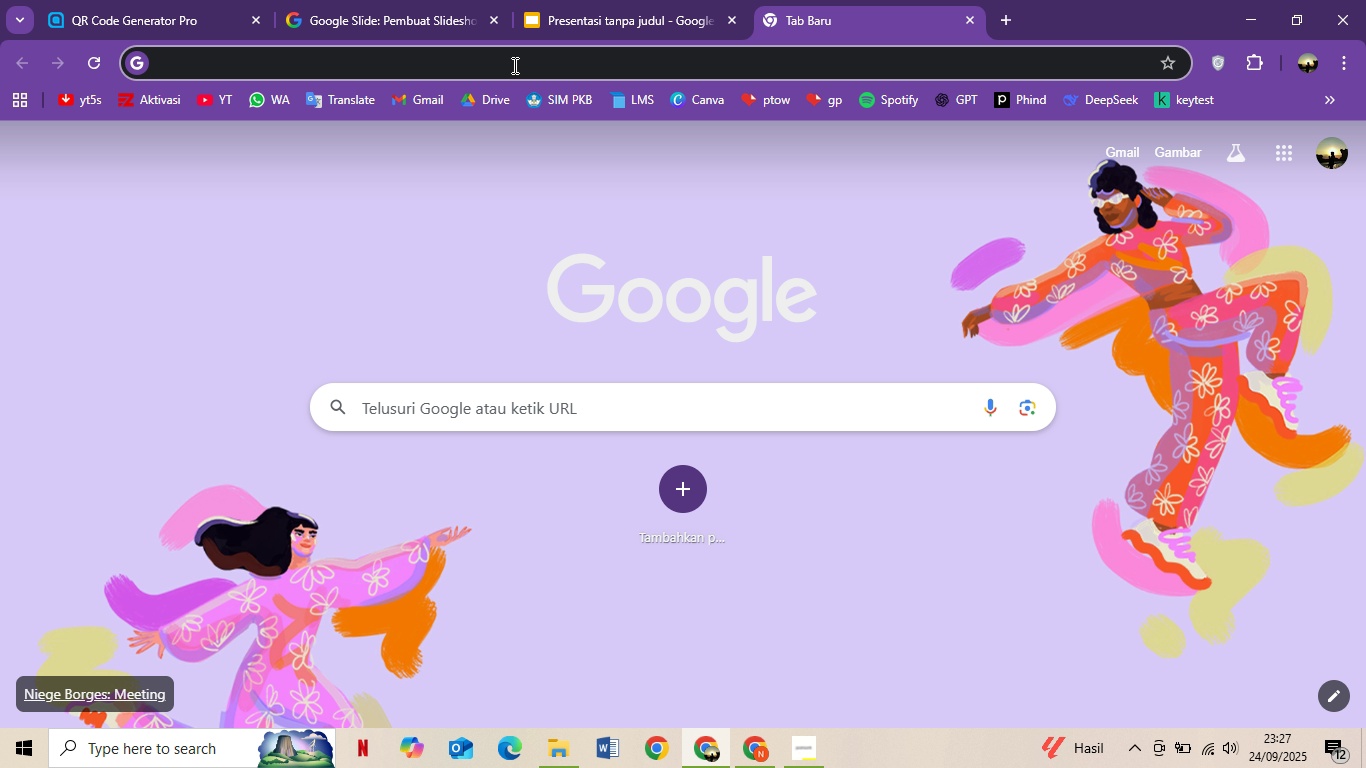 
wait(5.7)
 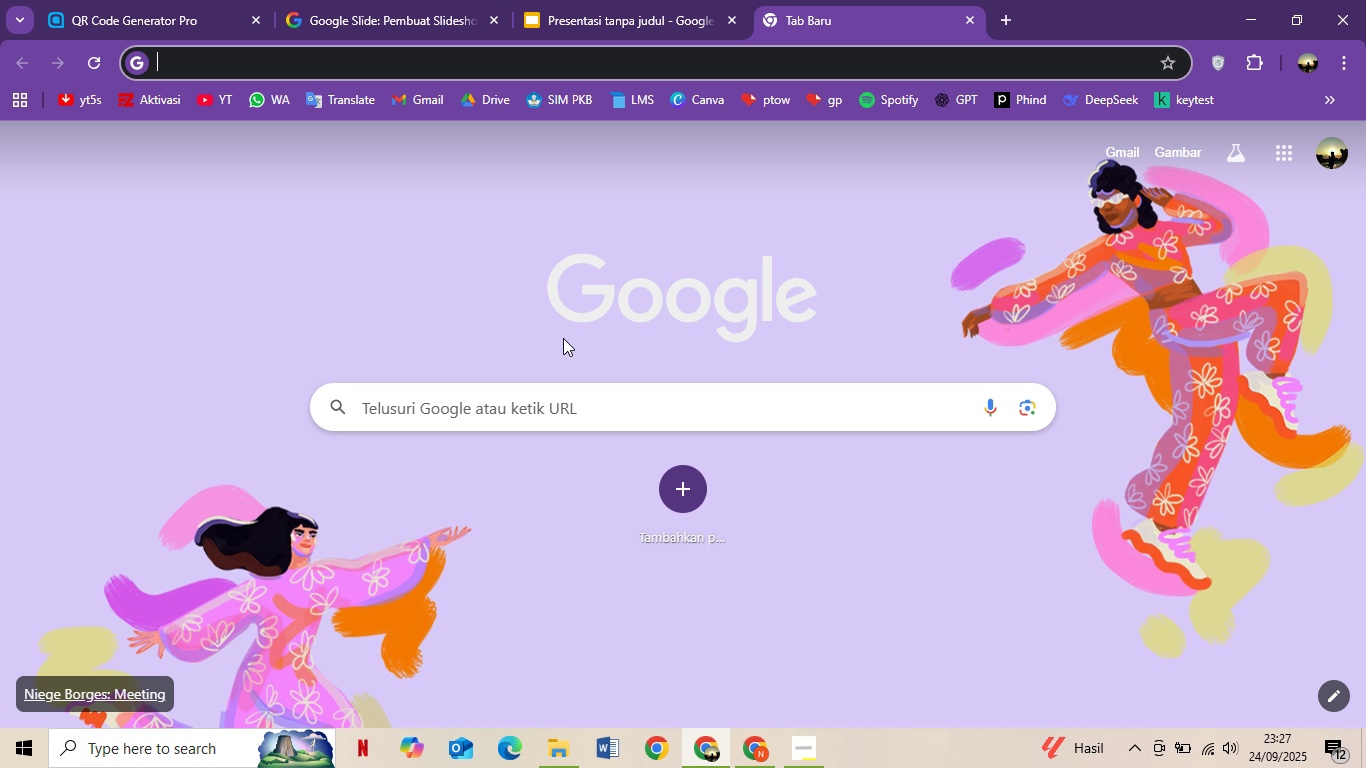 
type(papan panah)
key(Backspace)
type(h icon)
 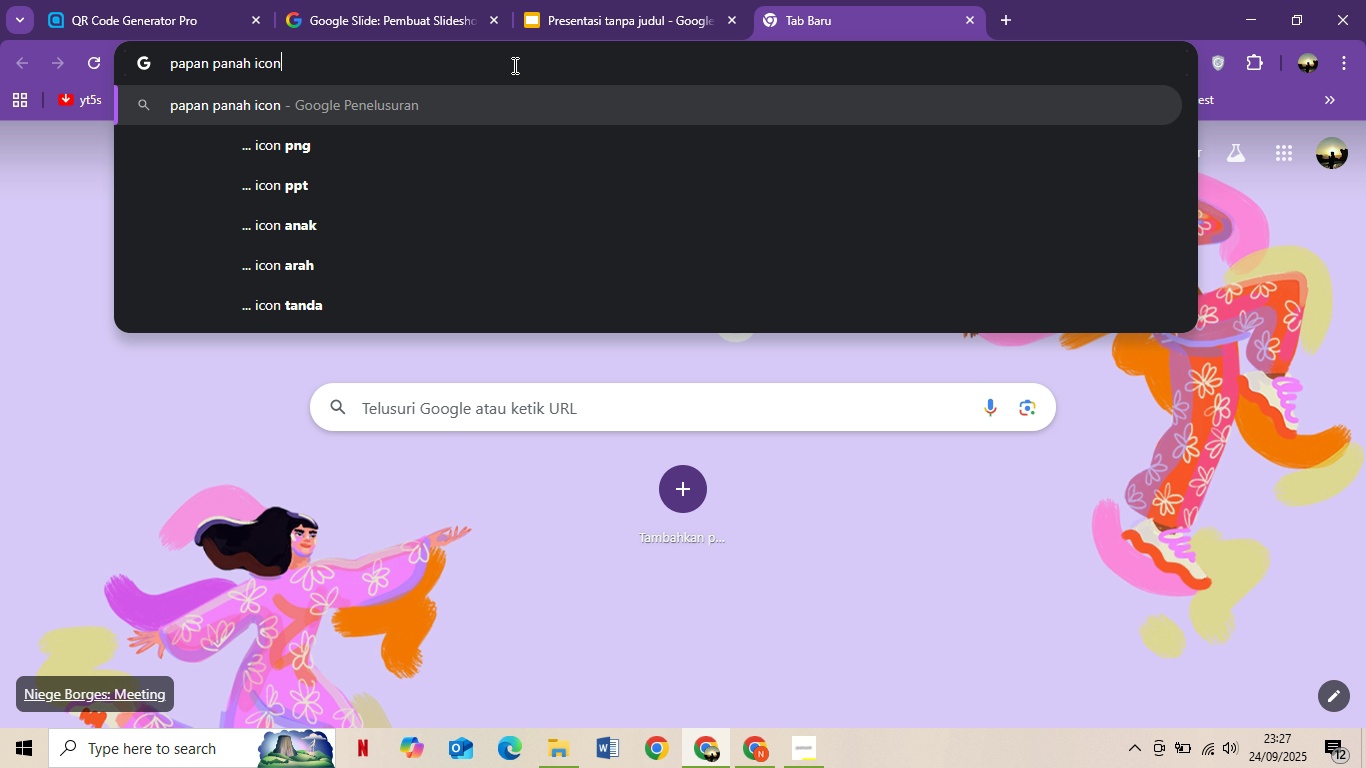 
key(Enter)
 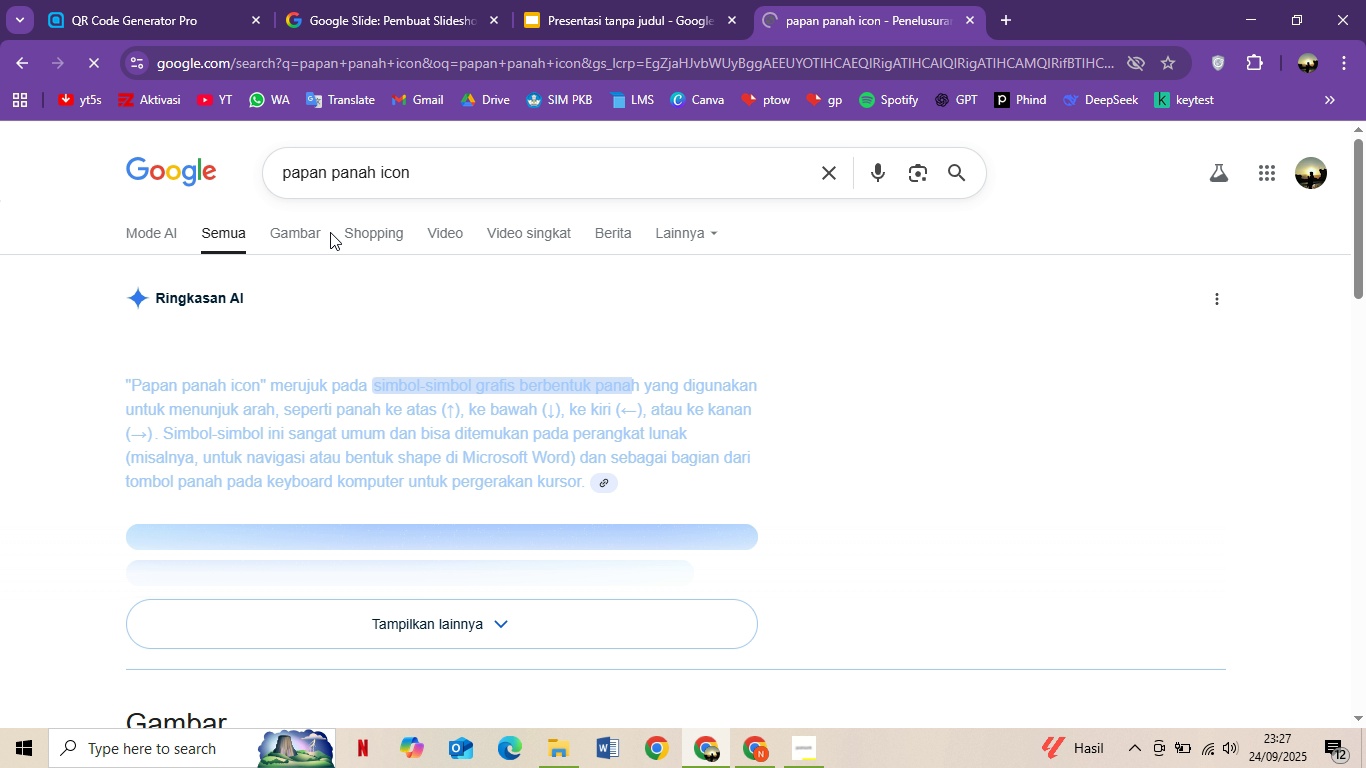 
left_click([277, 228])
 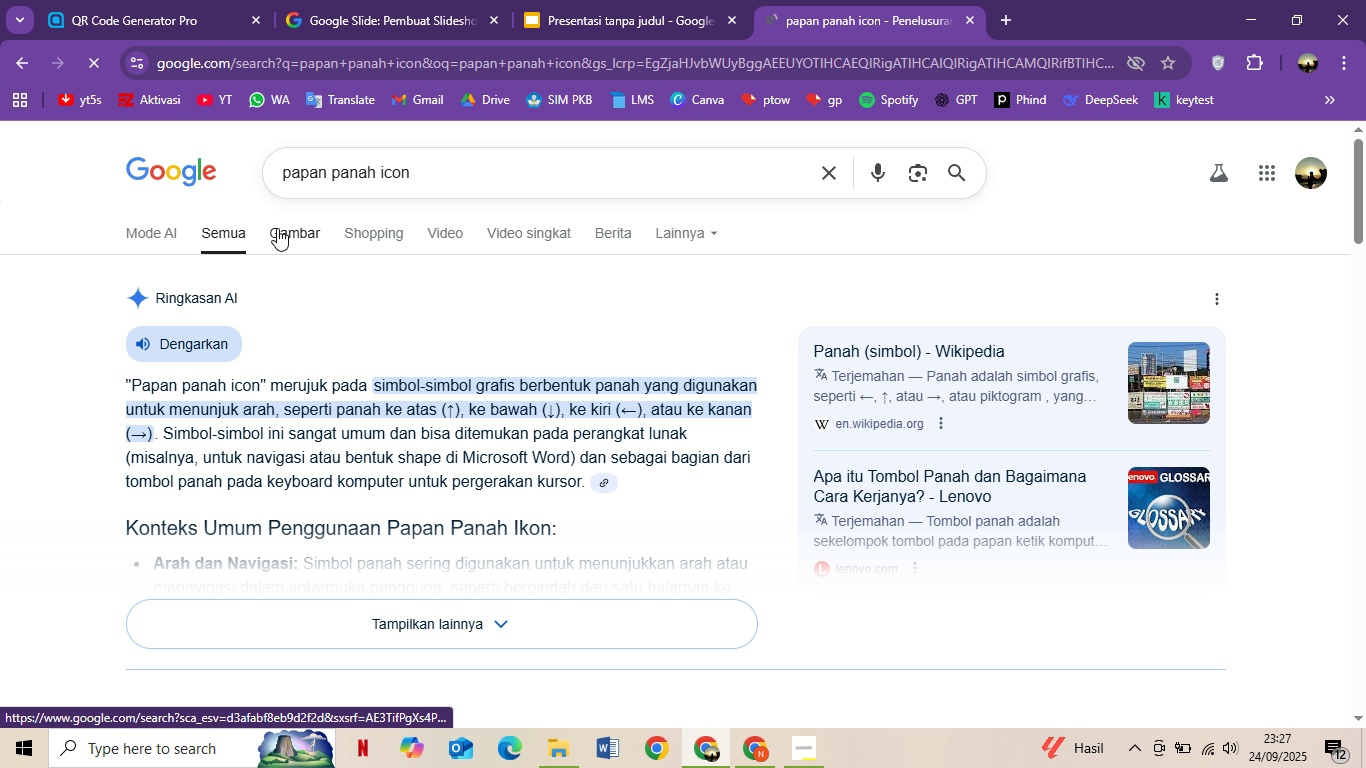 
left_click([277, 228])
 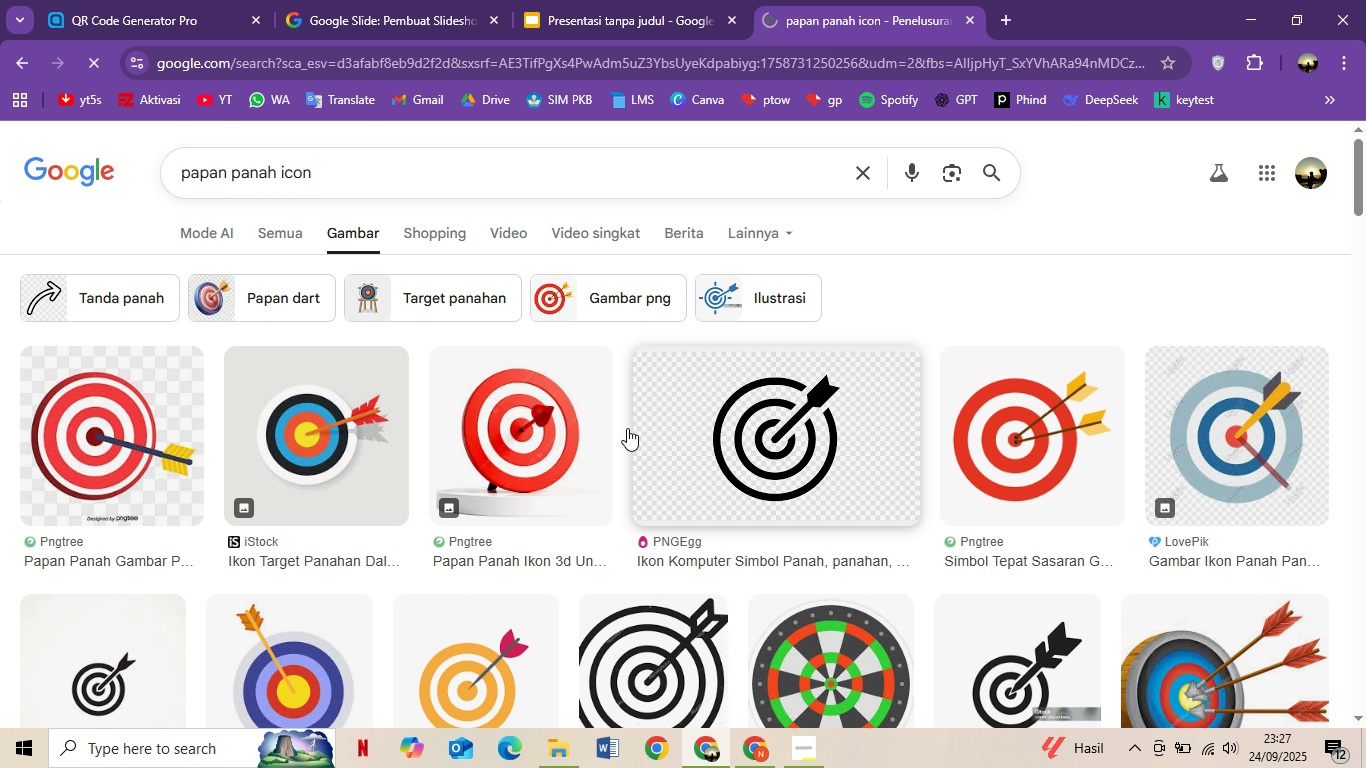 
scroll: coordinate [1140, 432], scroll_direction: down, amount: 1.0
 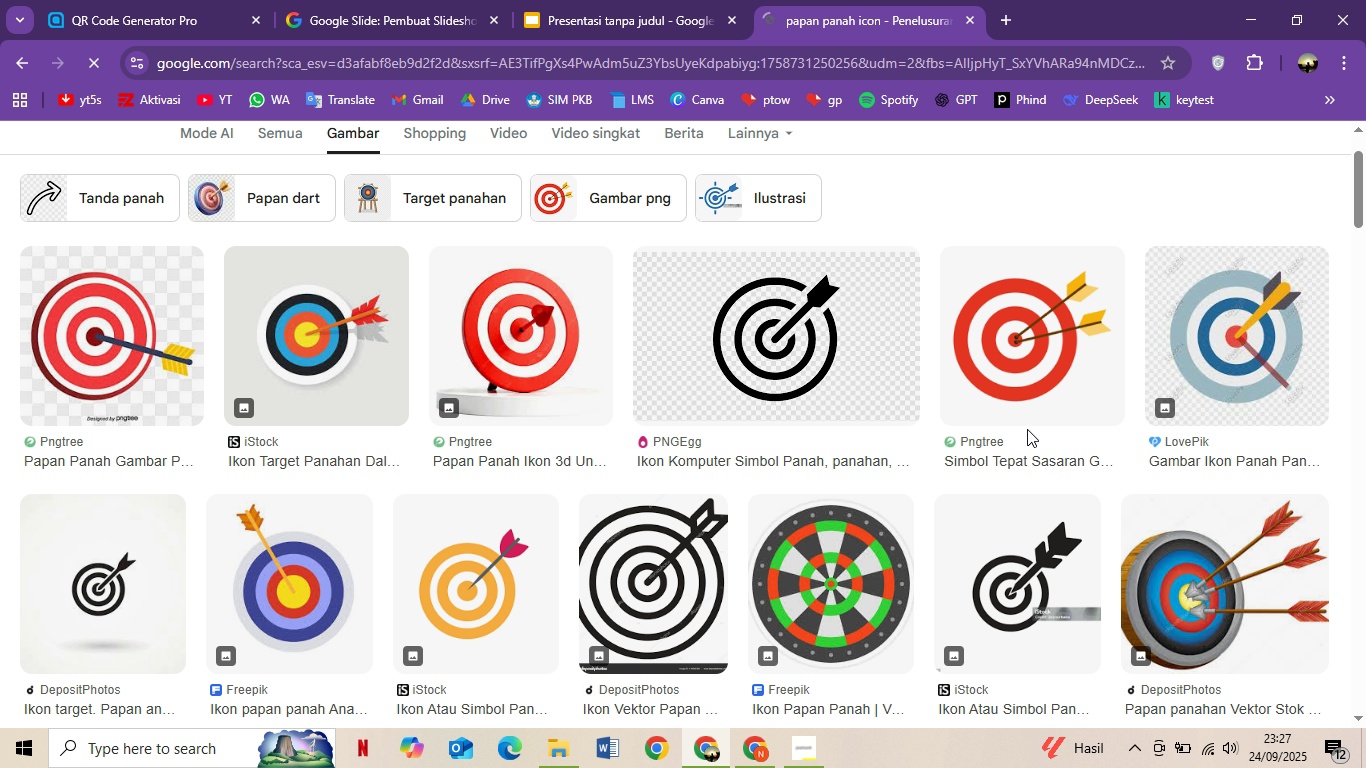 
scroll: coordinate [1022, 426], scroll_direction: up, amount: 1.0
 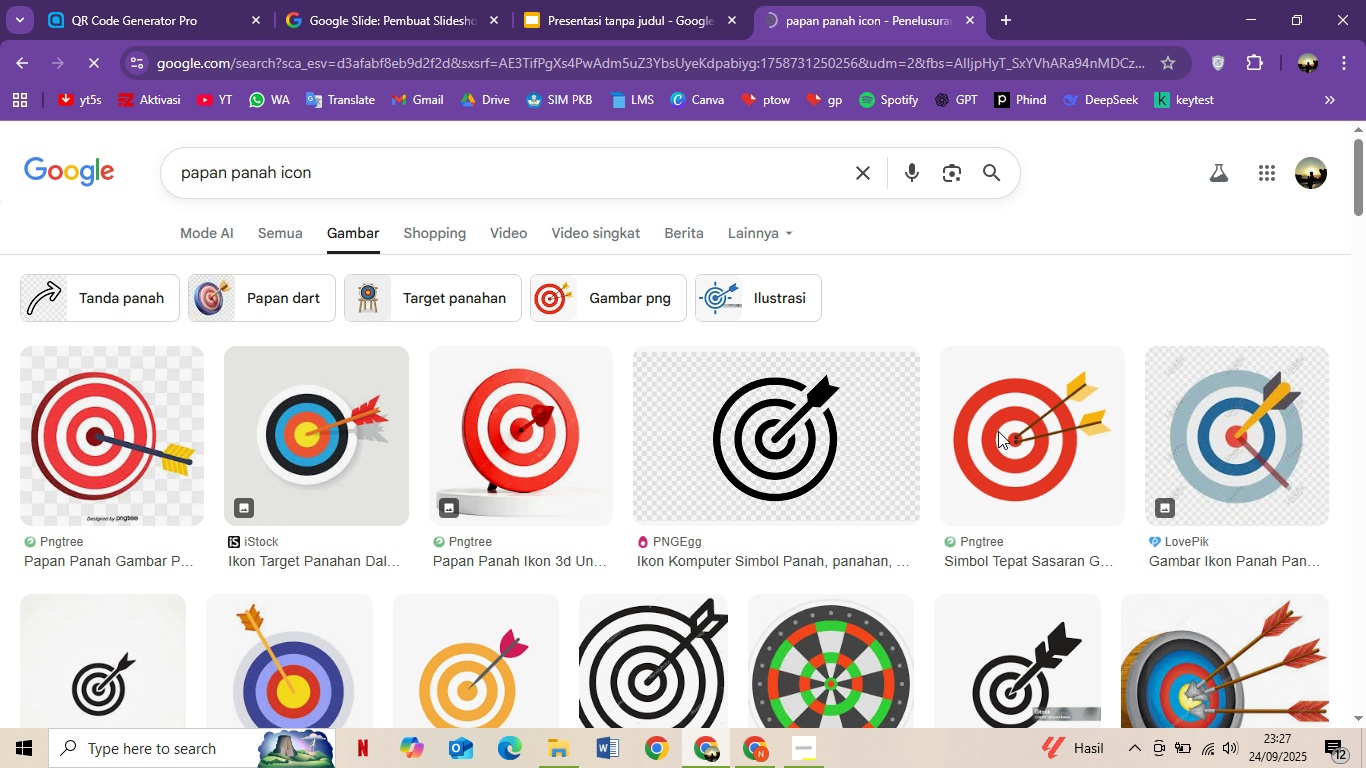 
right_click([998, 431])
 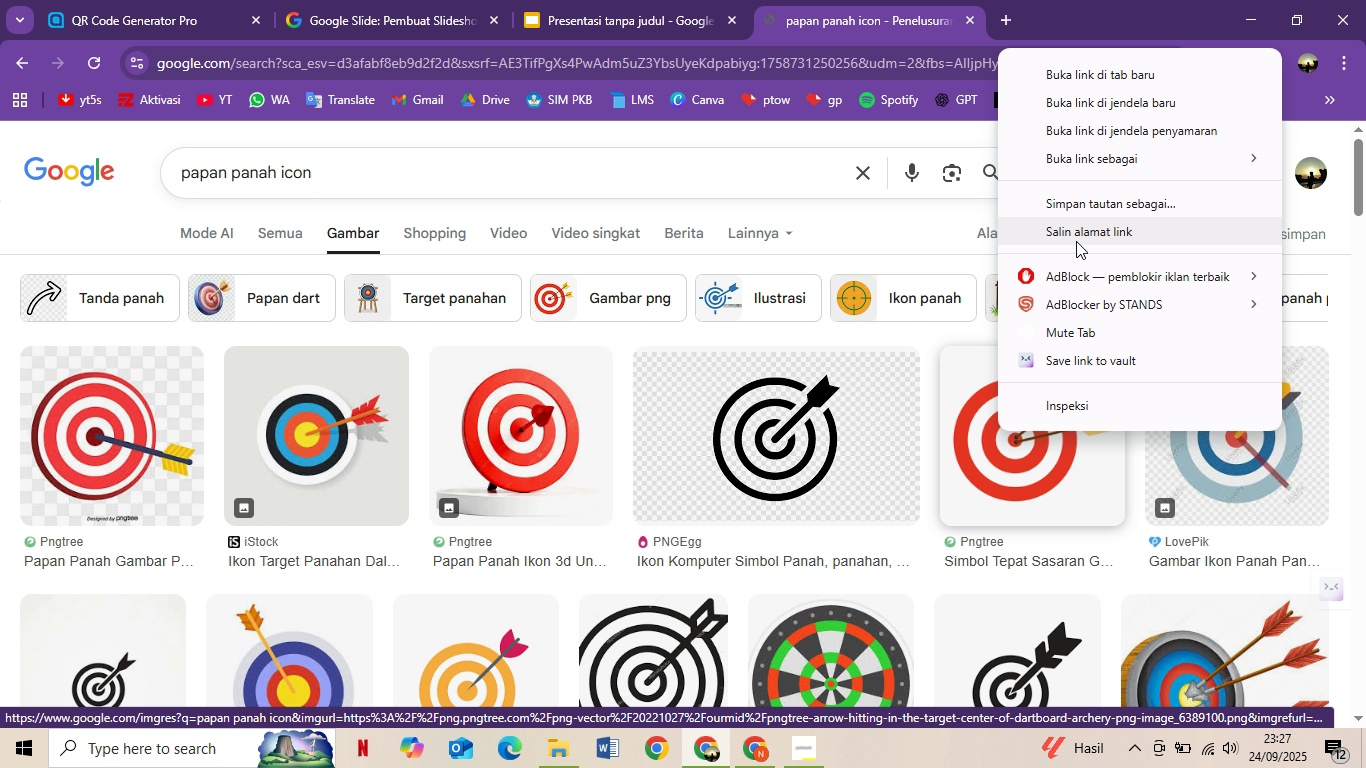 
right_click([967, 425])
 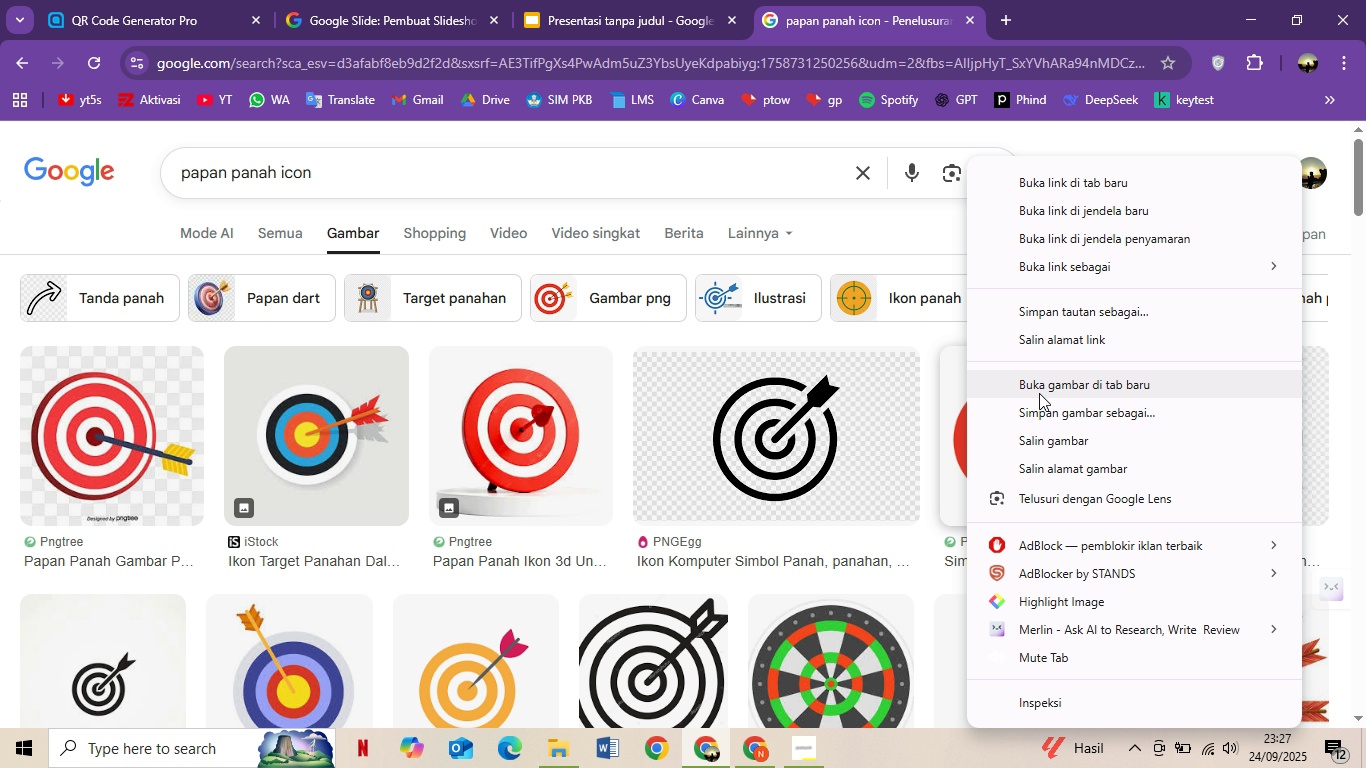 
left_click([1040, 403])
 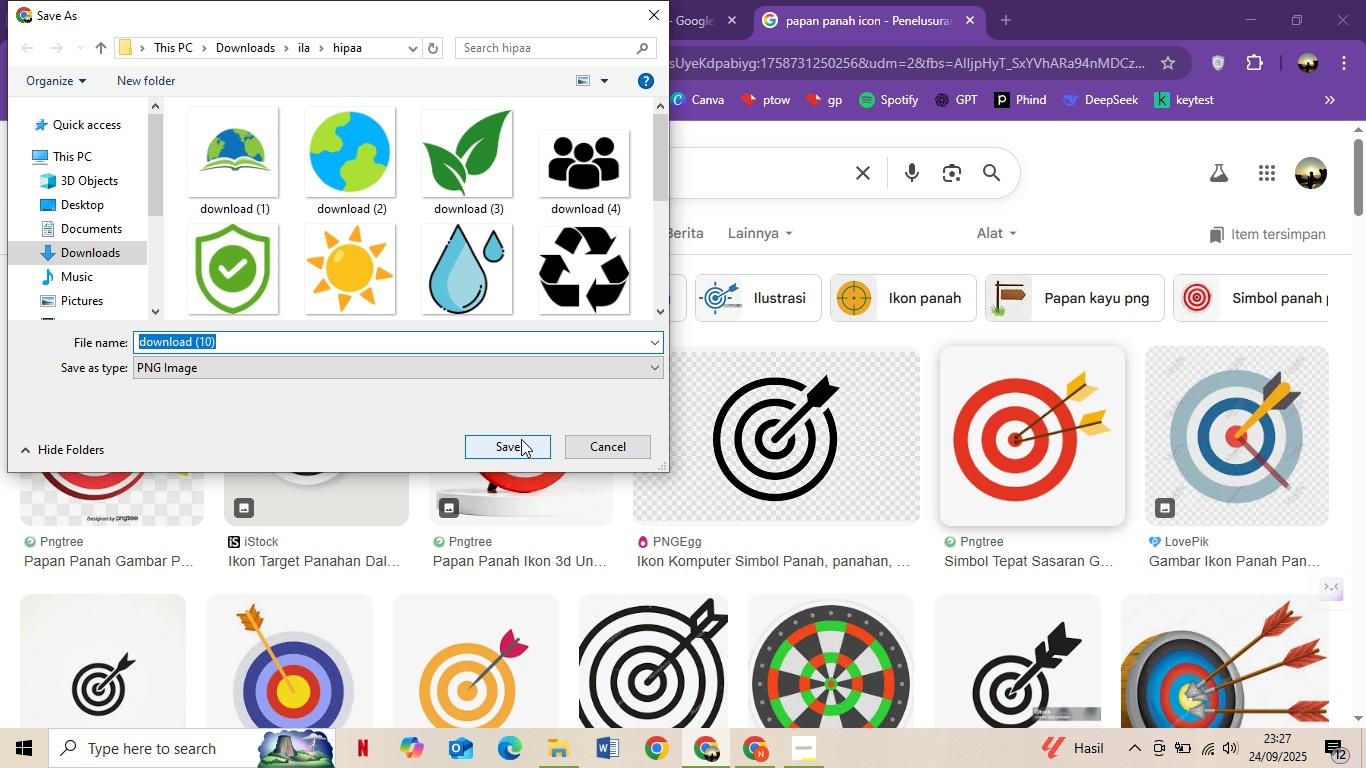 
left_click([520, 444])
 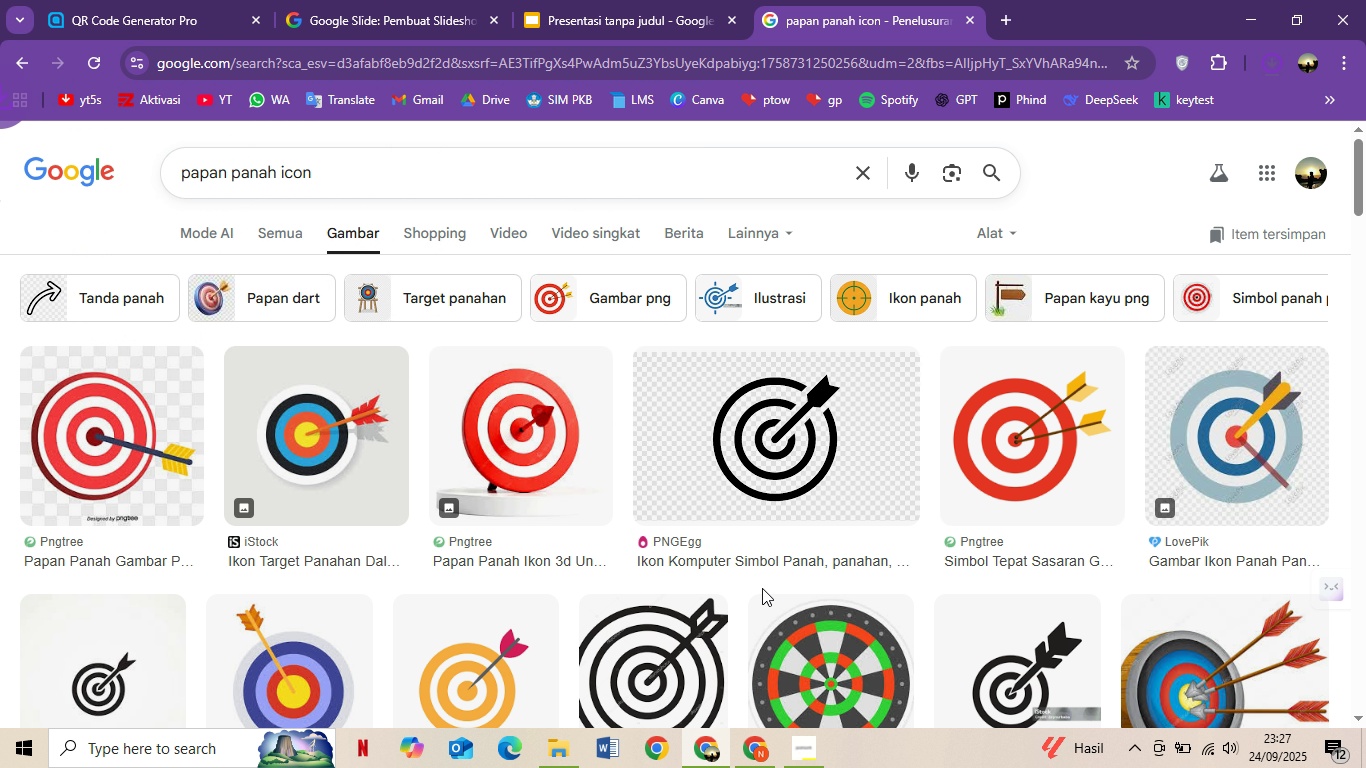 
scroll: coordinate [766, 586], scroll_direction: down, amount: 7.0
 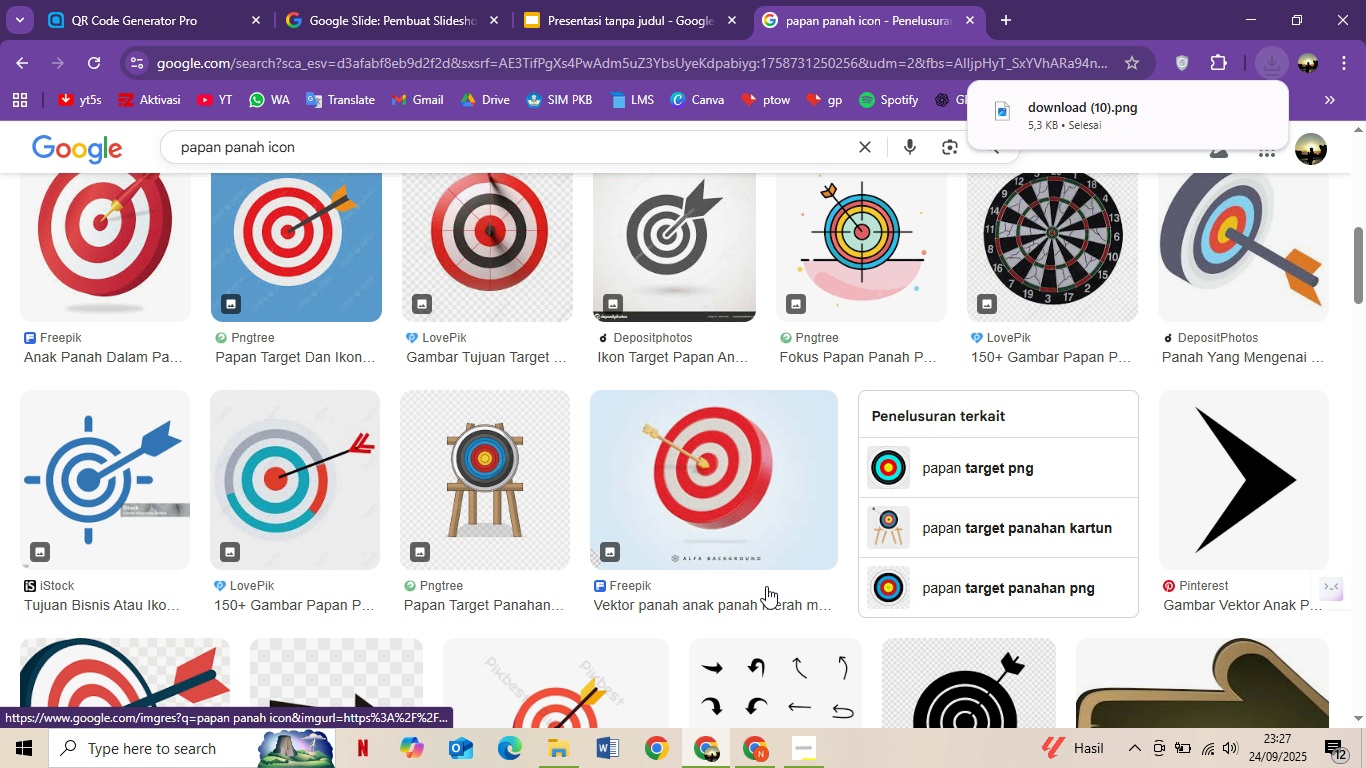 
scroll: coordinate [766, 586], scroll_direction: up, amount: 2.0
 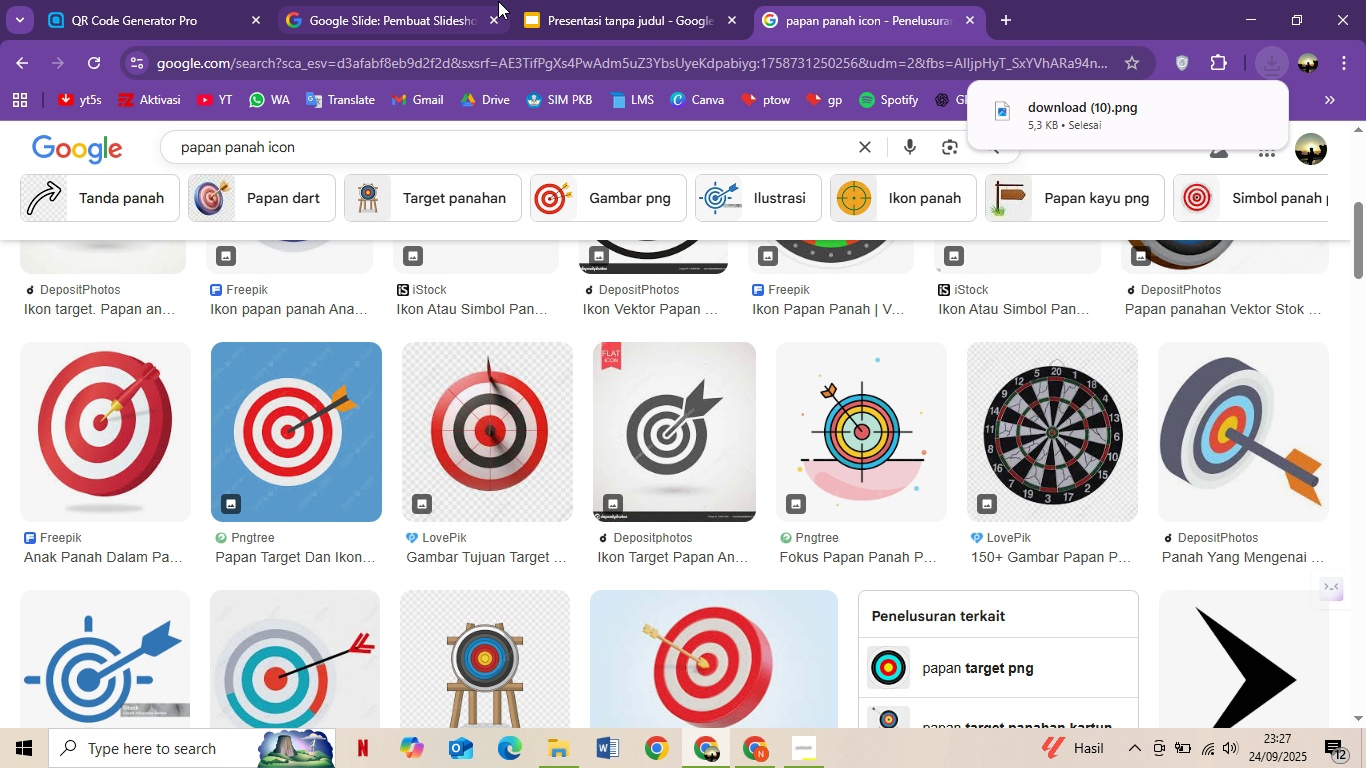 
left_click([591, 0])
 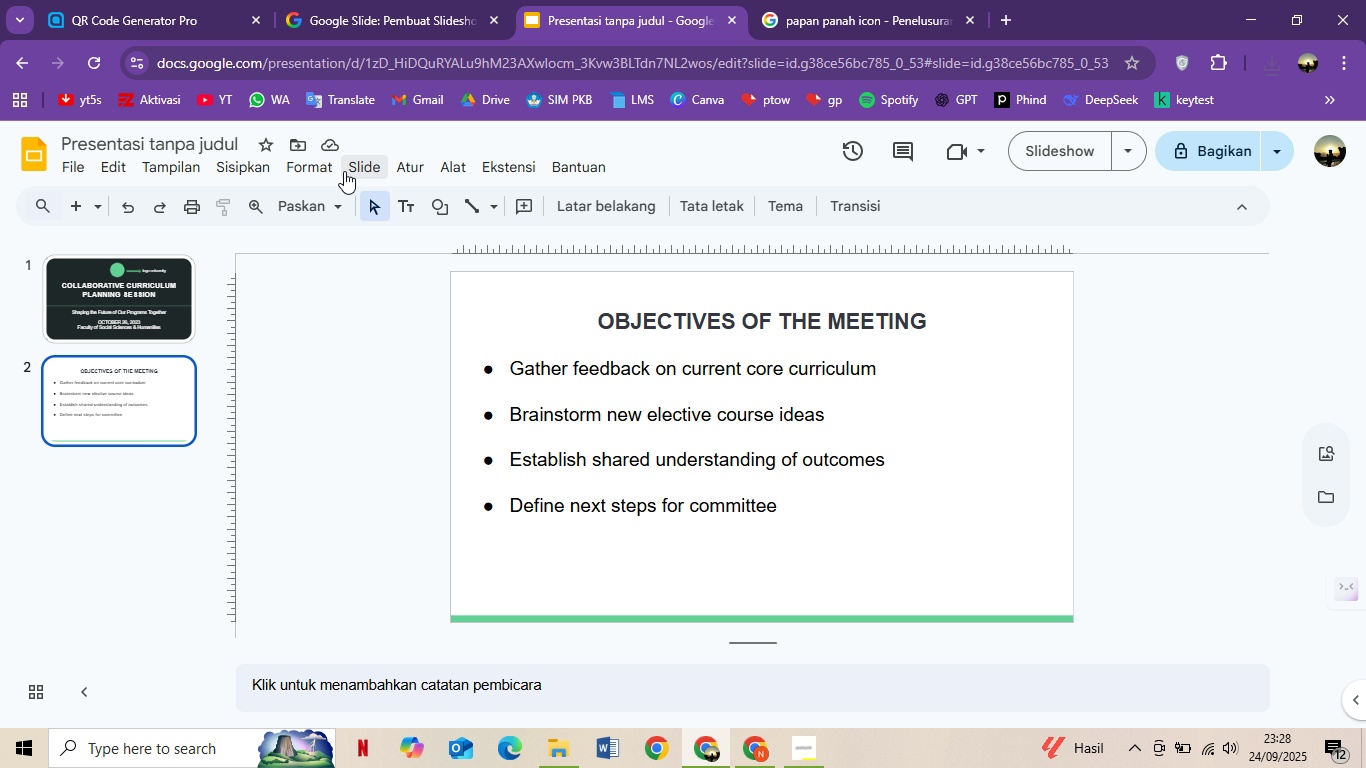 
left_click([259, 163])
 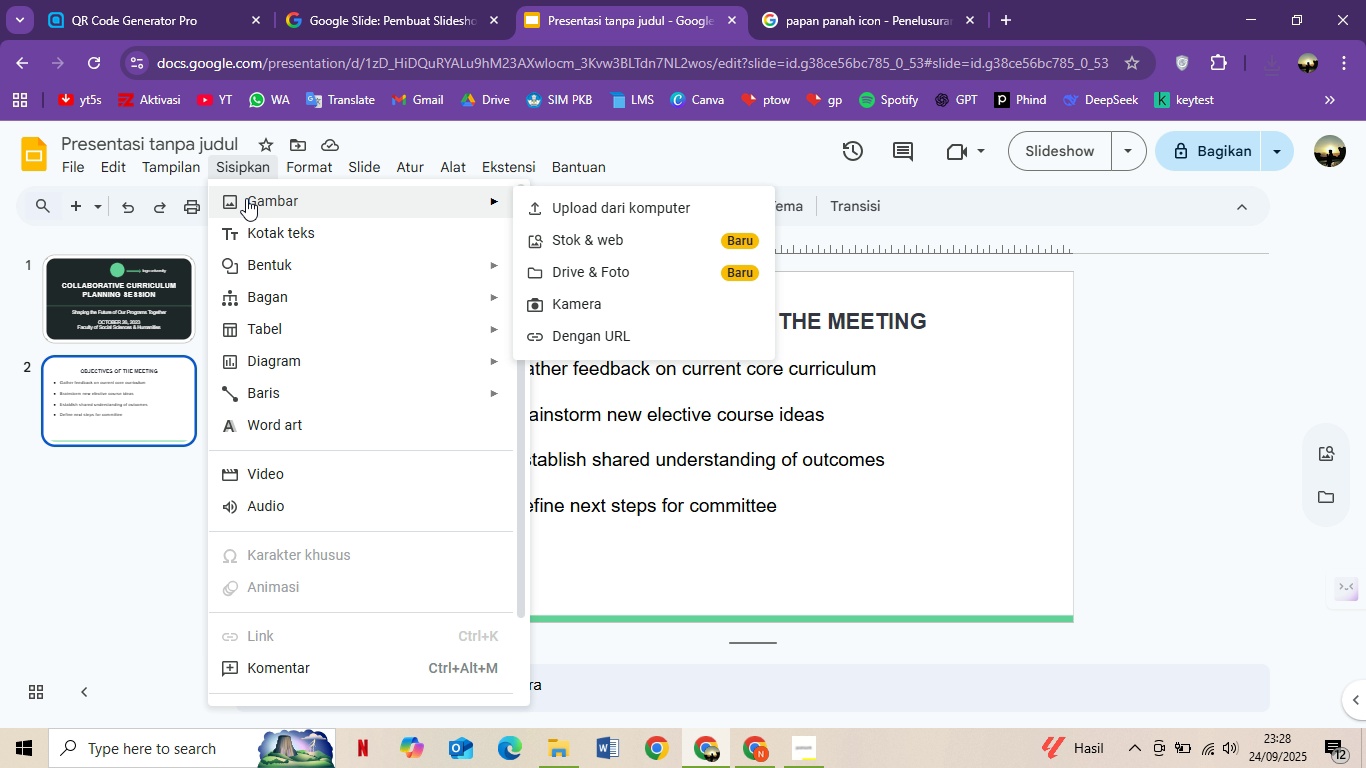 
left_click([246, 198])
 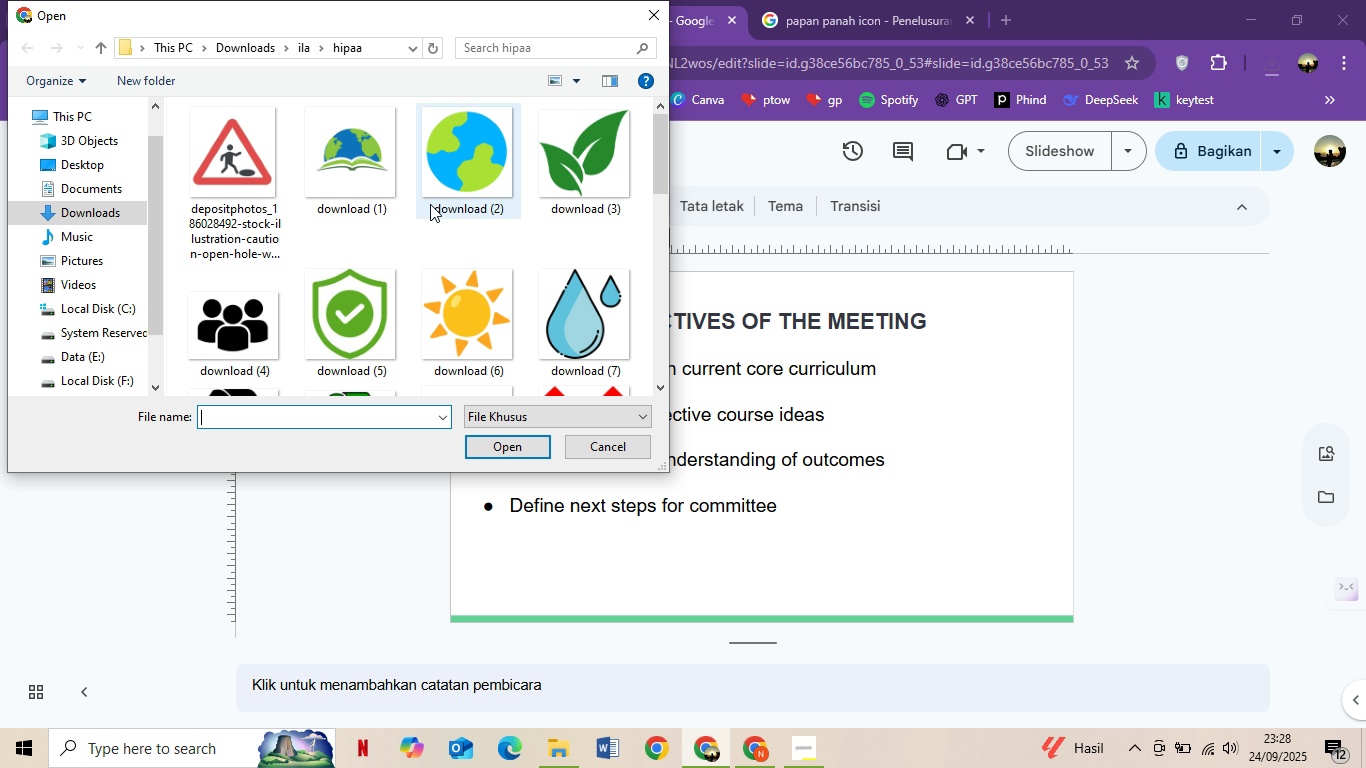 
scroll: coordinate [474, 241], scroll_direction: down, amount: 1.0
 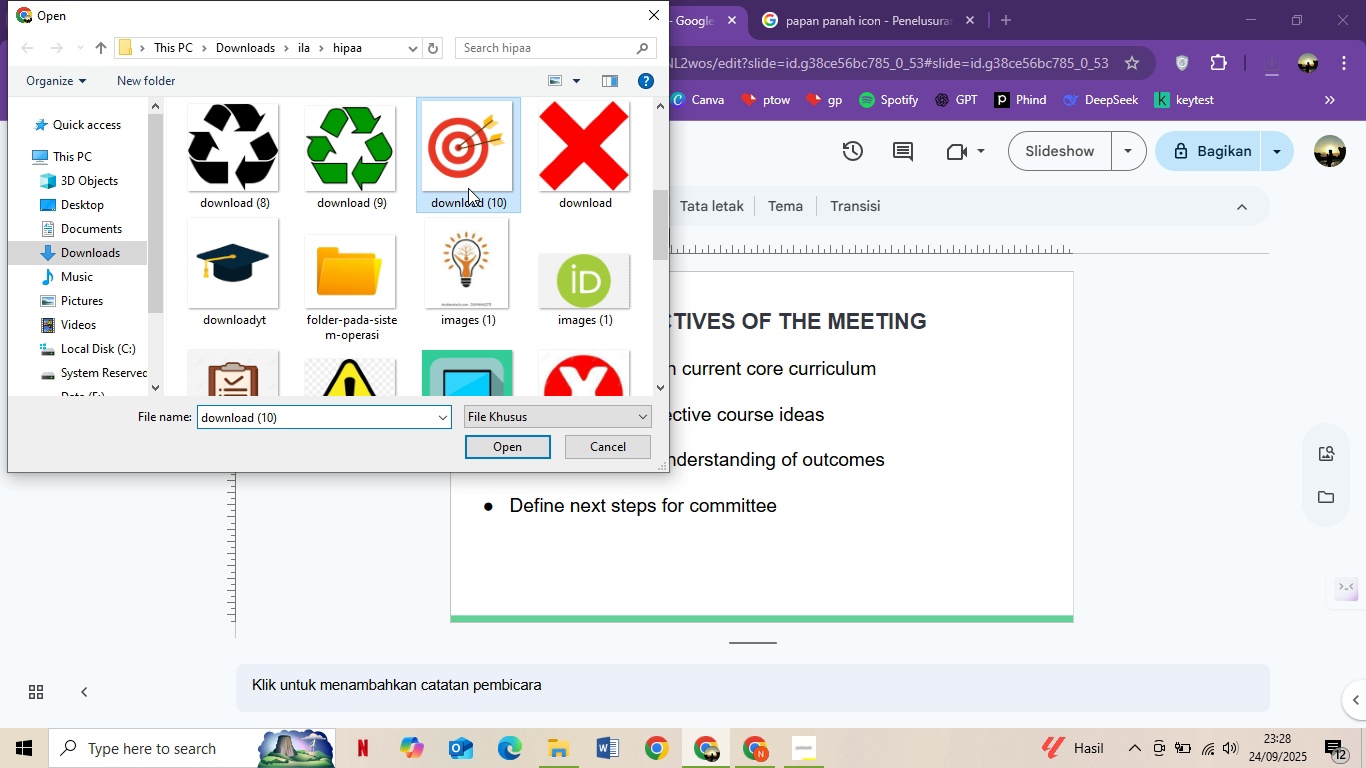 
double_click([468, 188])
 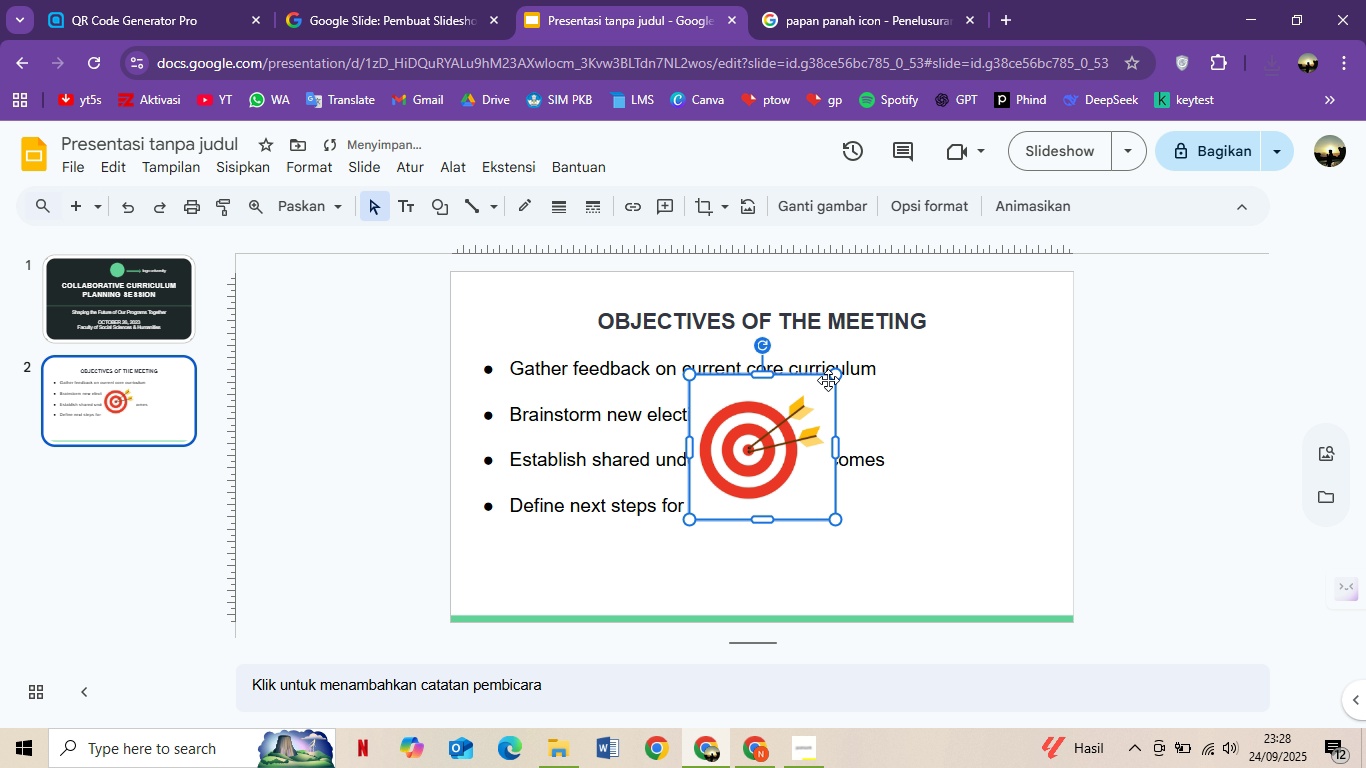 
left_click_drag(start_coordinate=[829, 375], to_coordinate=[780, 410])
 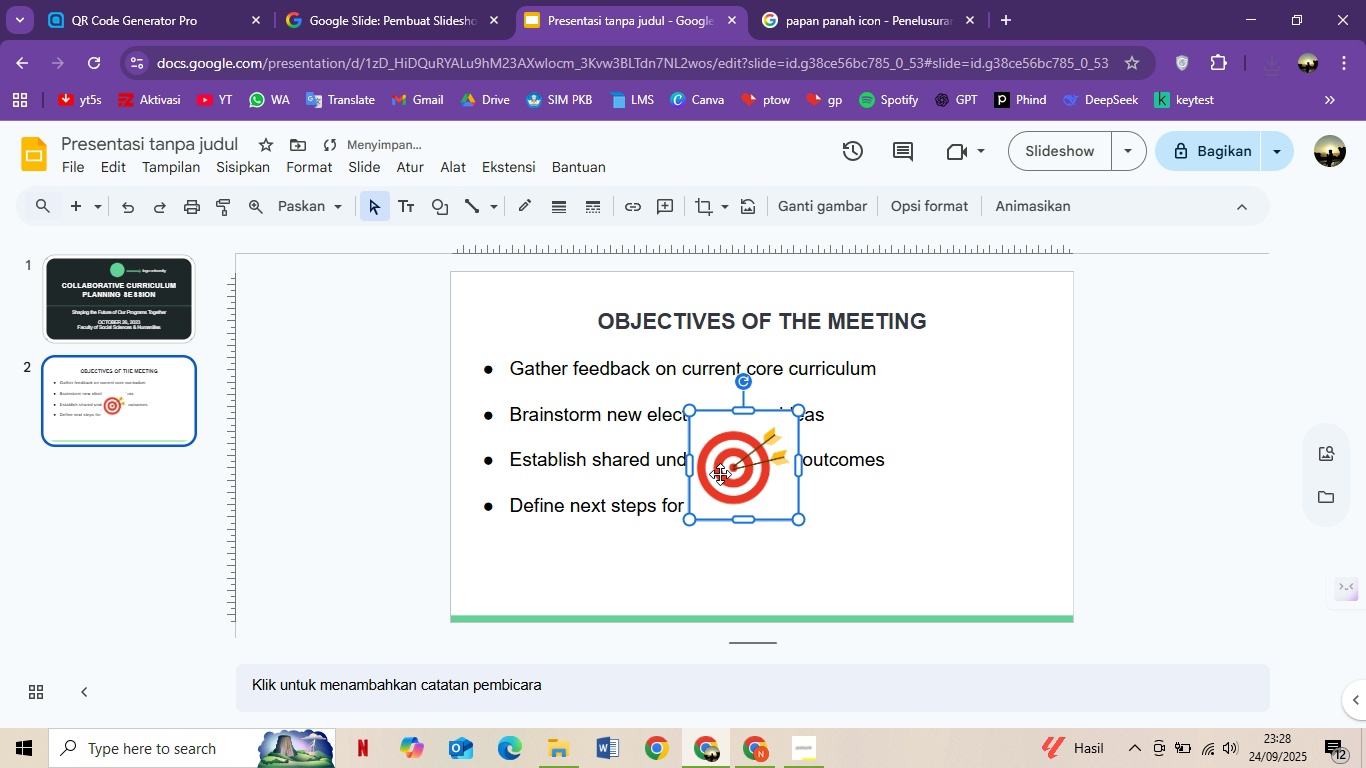 
left_click_drag(start_coordinate=[720, 474], to_coordinate=[536, 323])
 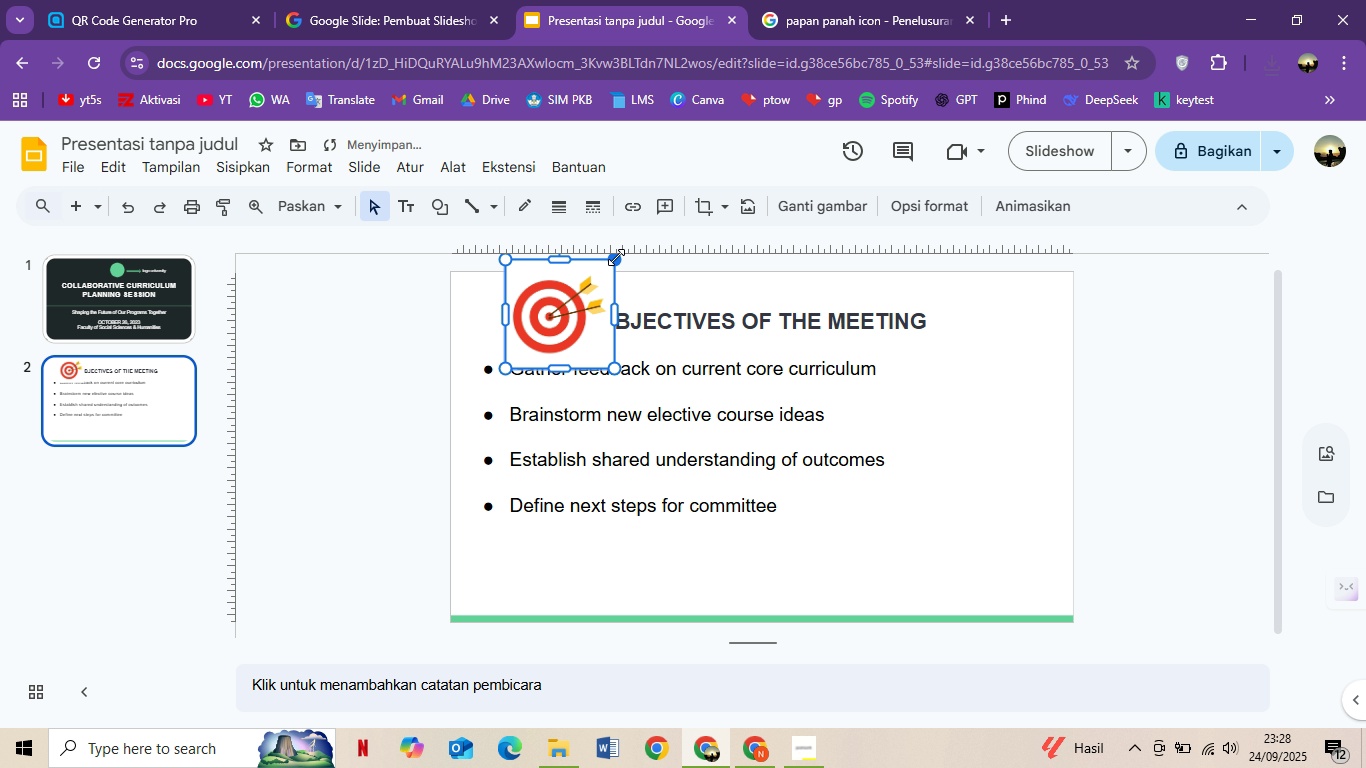 
left_click_drag(start_coordinate=[614, 260], to_coordinate=[594, 291])
 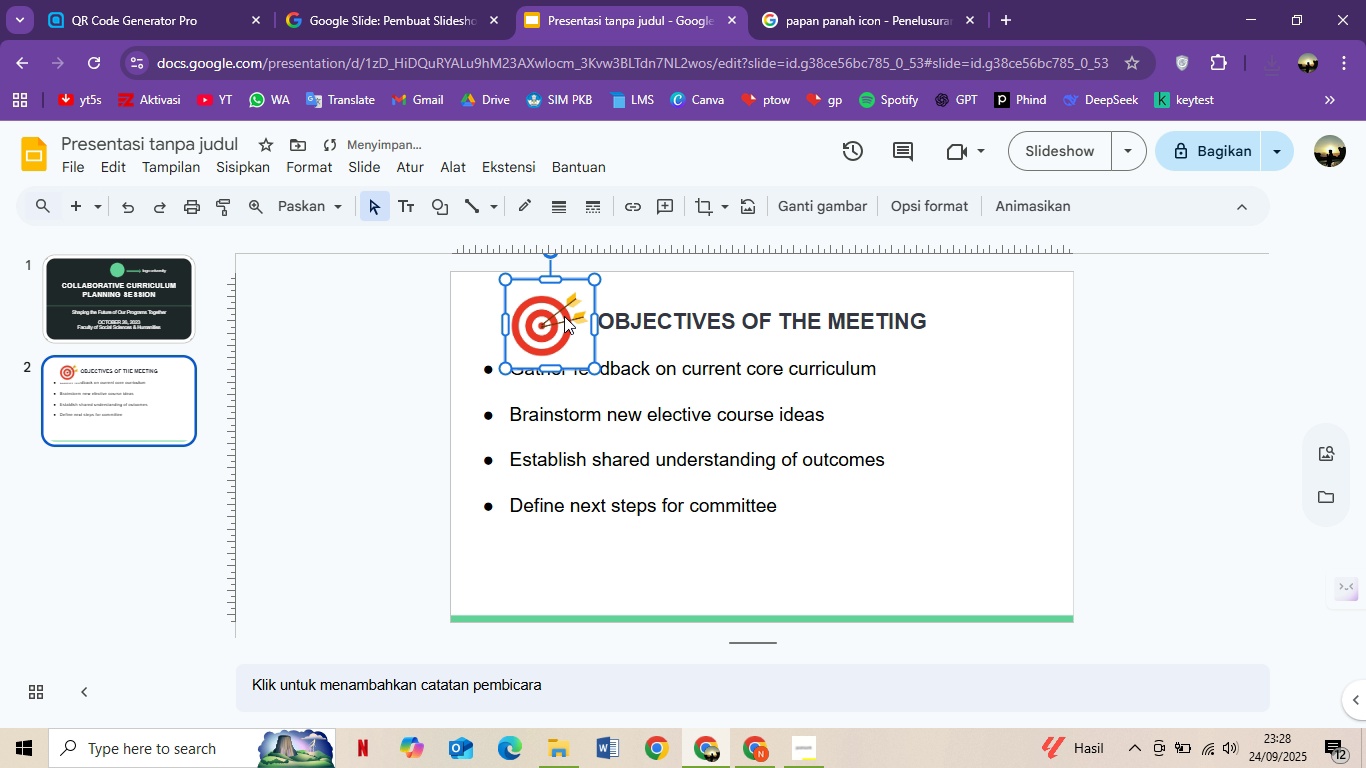 
left_click_drag(start_coordinate=[564, 317], to_coordinate=[564, 312])
 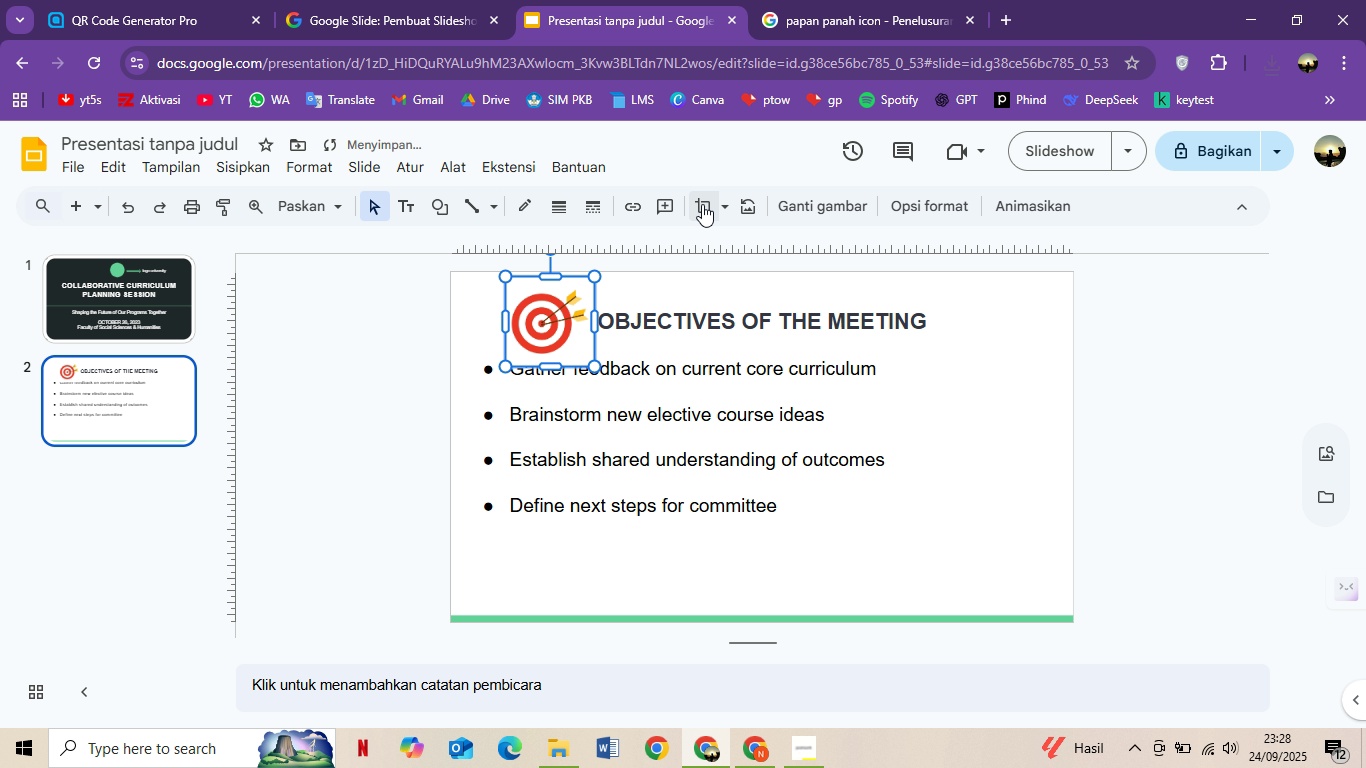 
left_click([703, 206])
 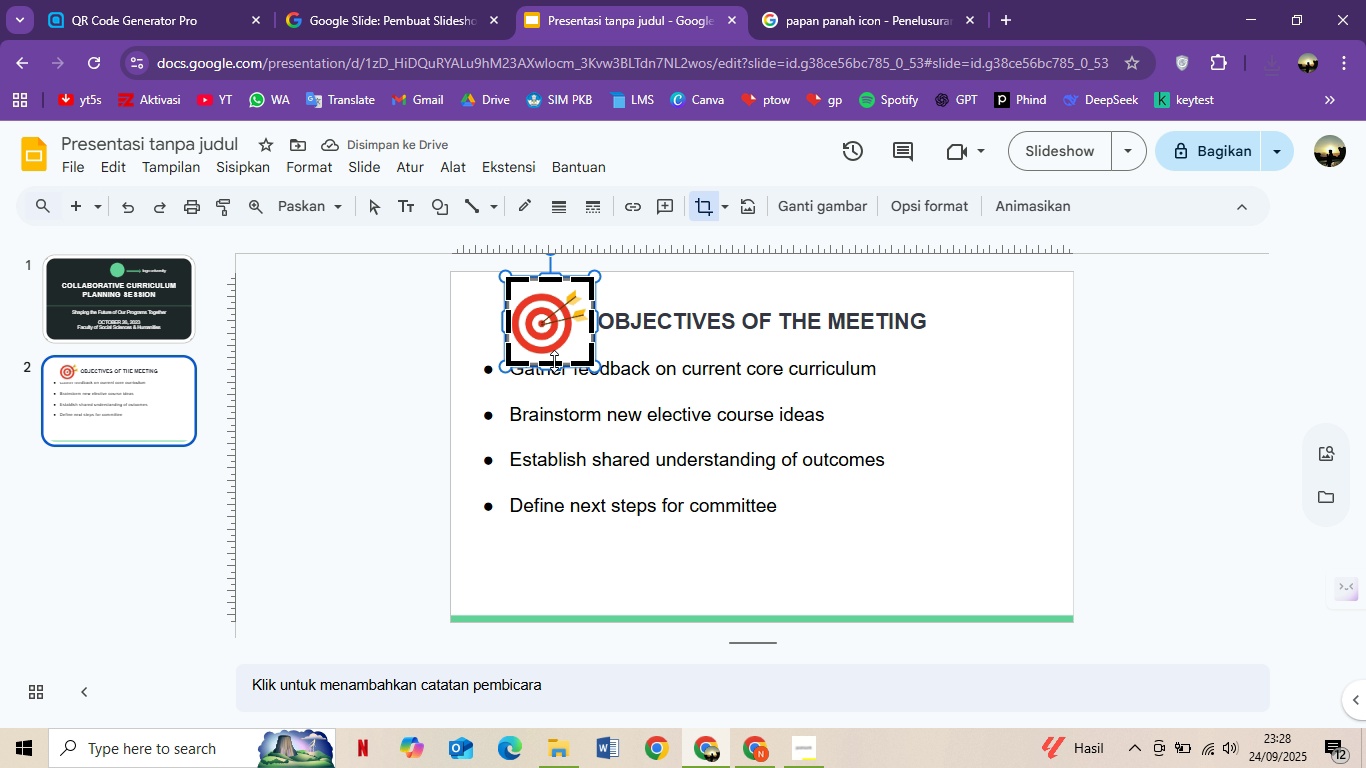 
left_click_drag(start_coordinate=[554, 363], to_coordinate=[553, 354])
 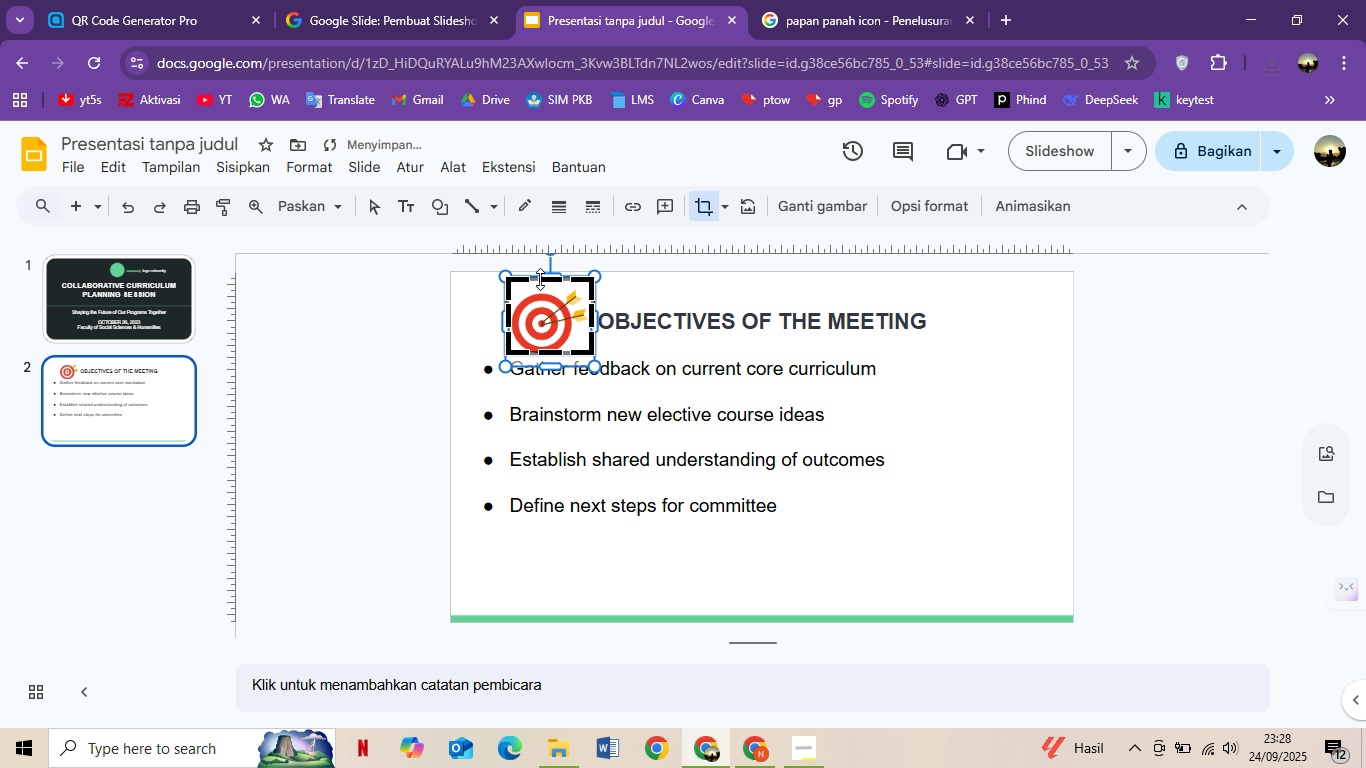 
left_click_drag(start_coordinate=[540, 279], to_coordinate=[541, 285])
 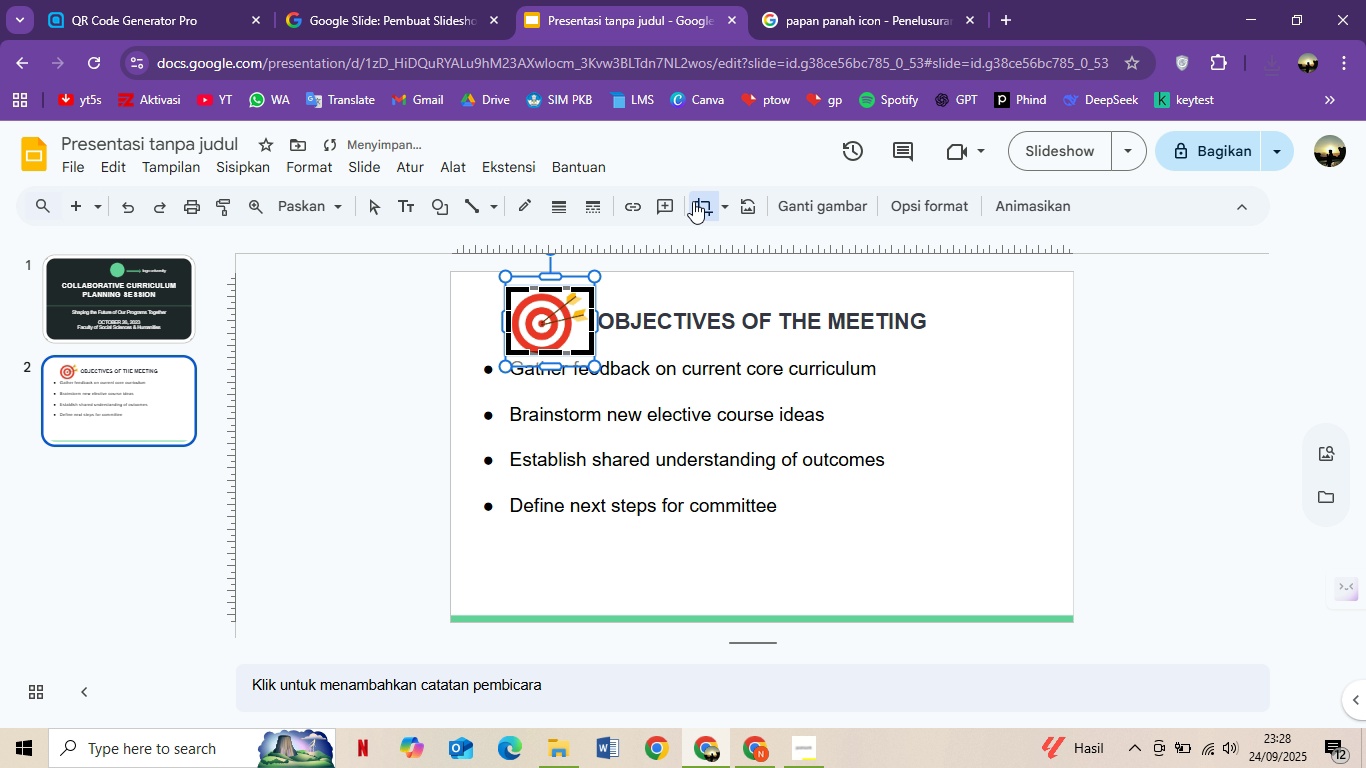 
left_click([693, 201])
 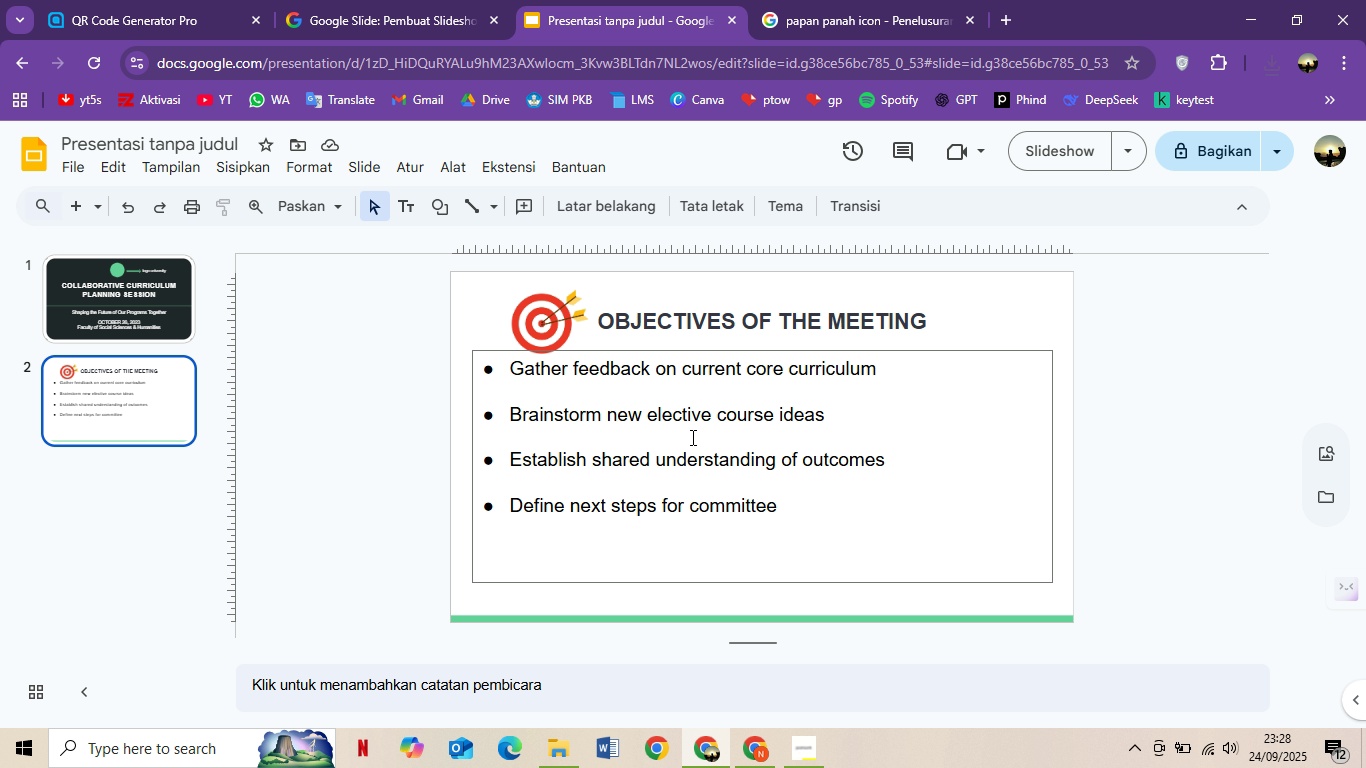 
wait(8.93)
 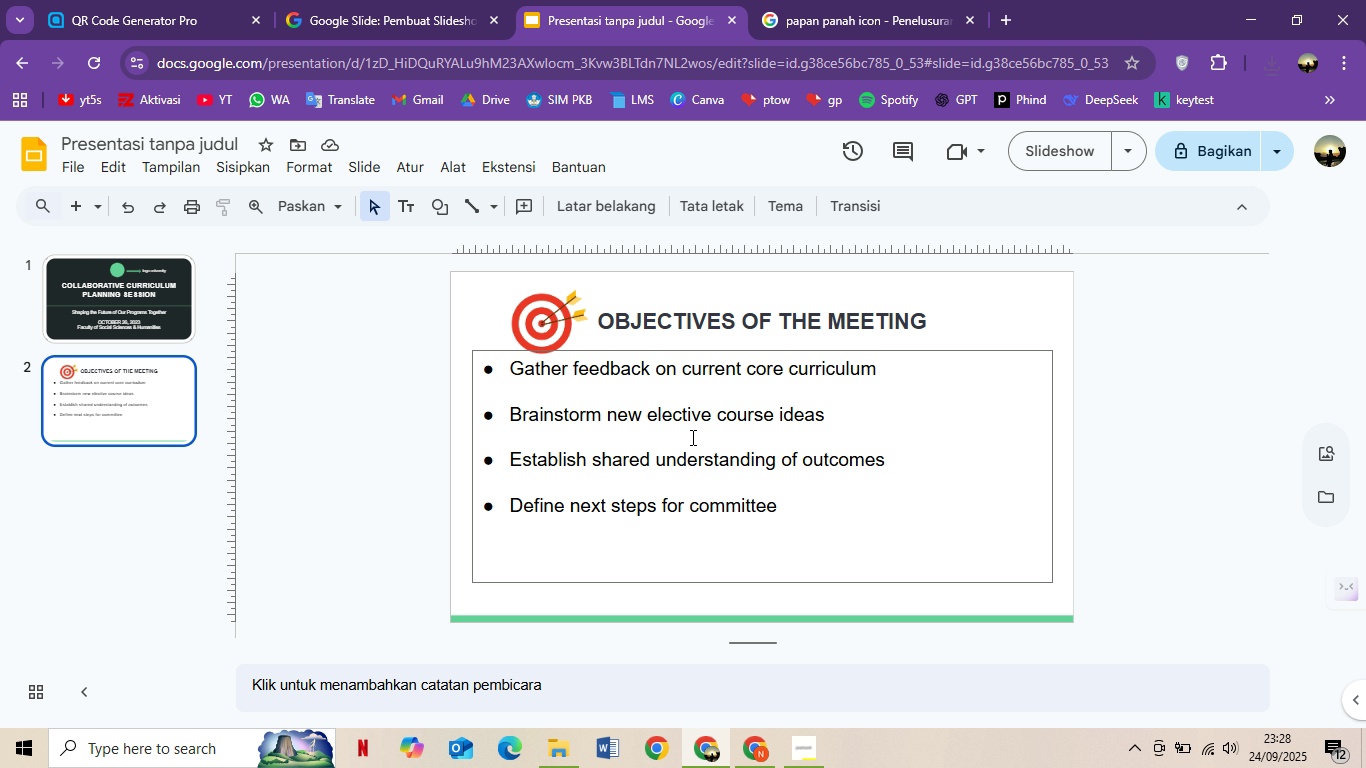 
left_click([66, 215])
 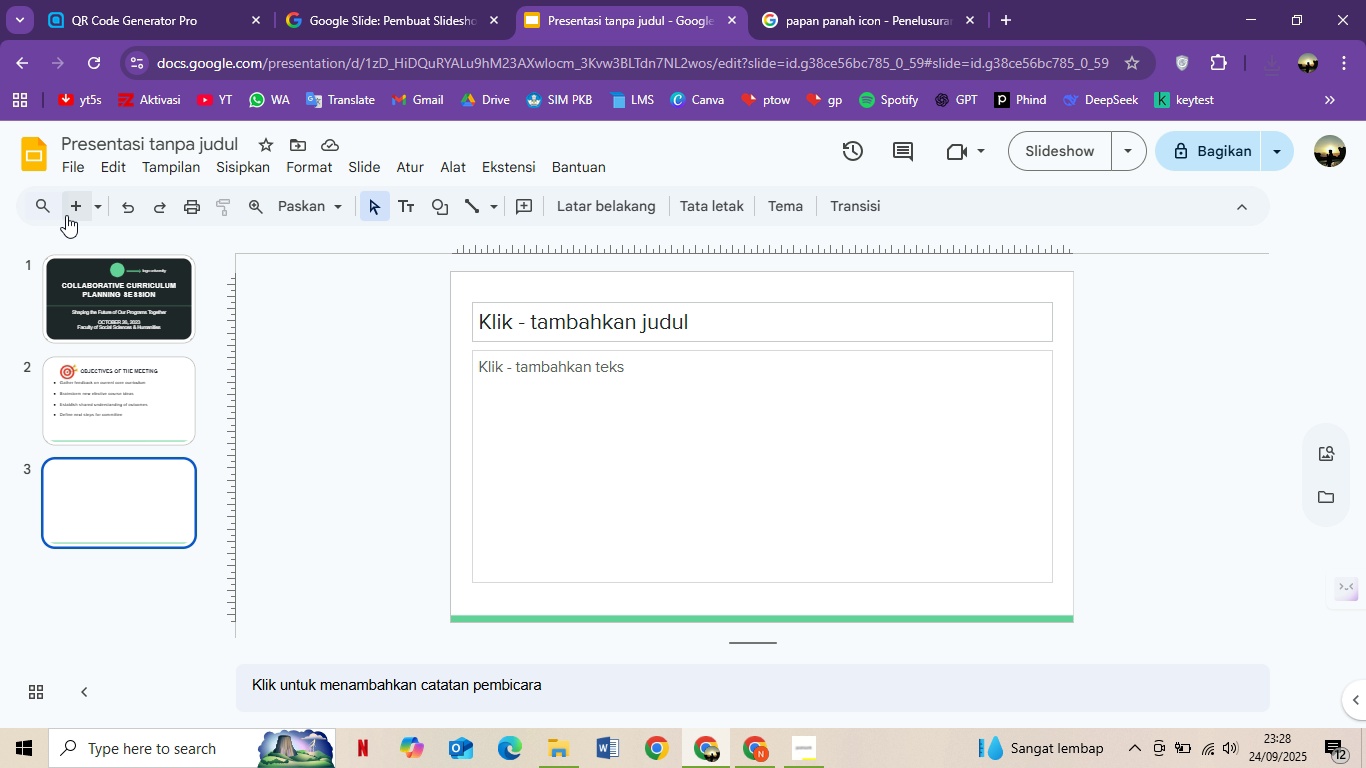 
wait(11.3)
 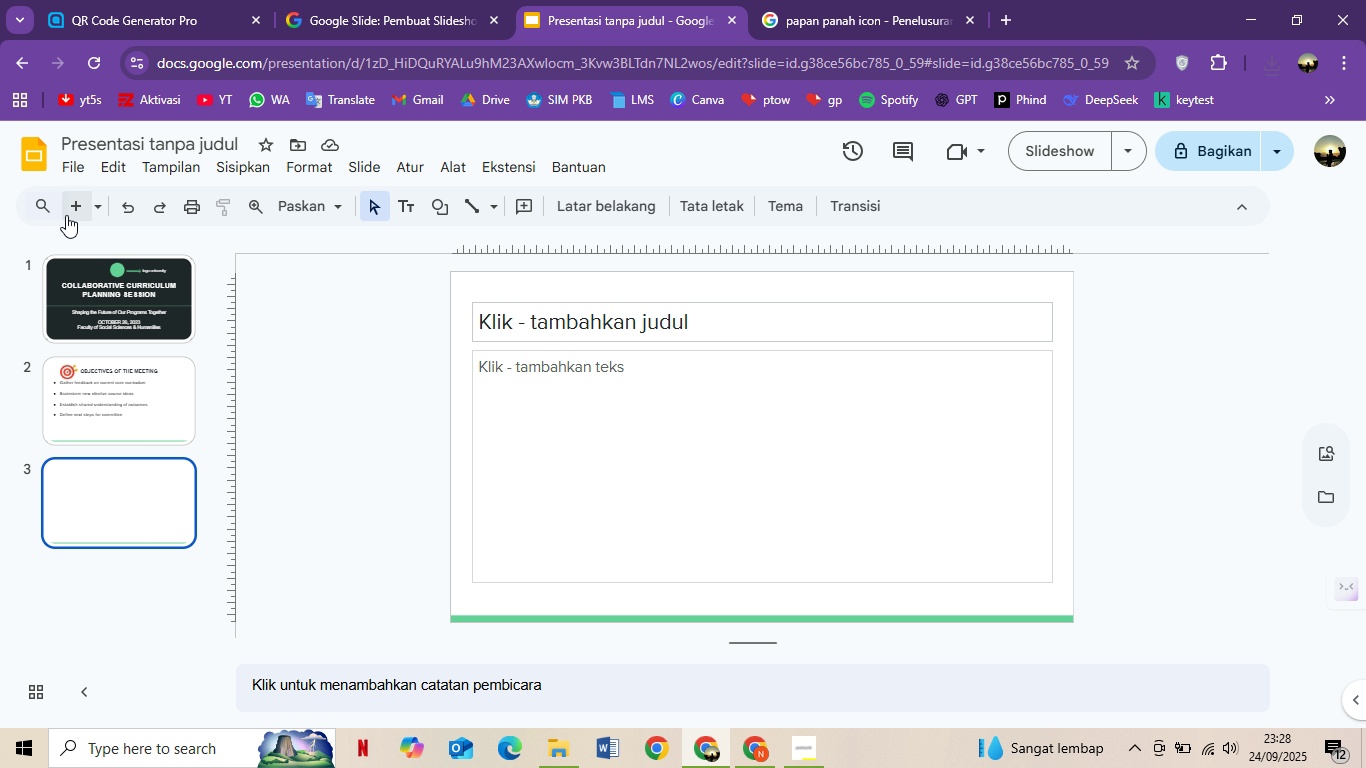 
left_click([88, 401])
 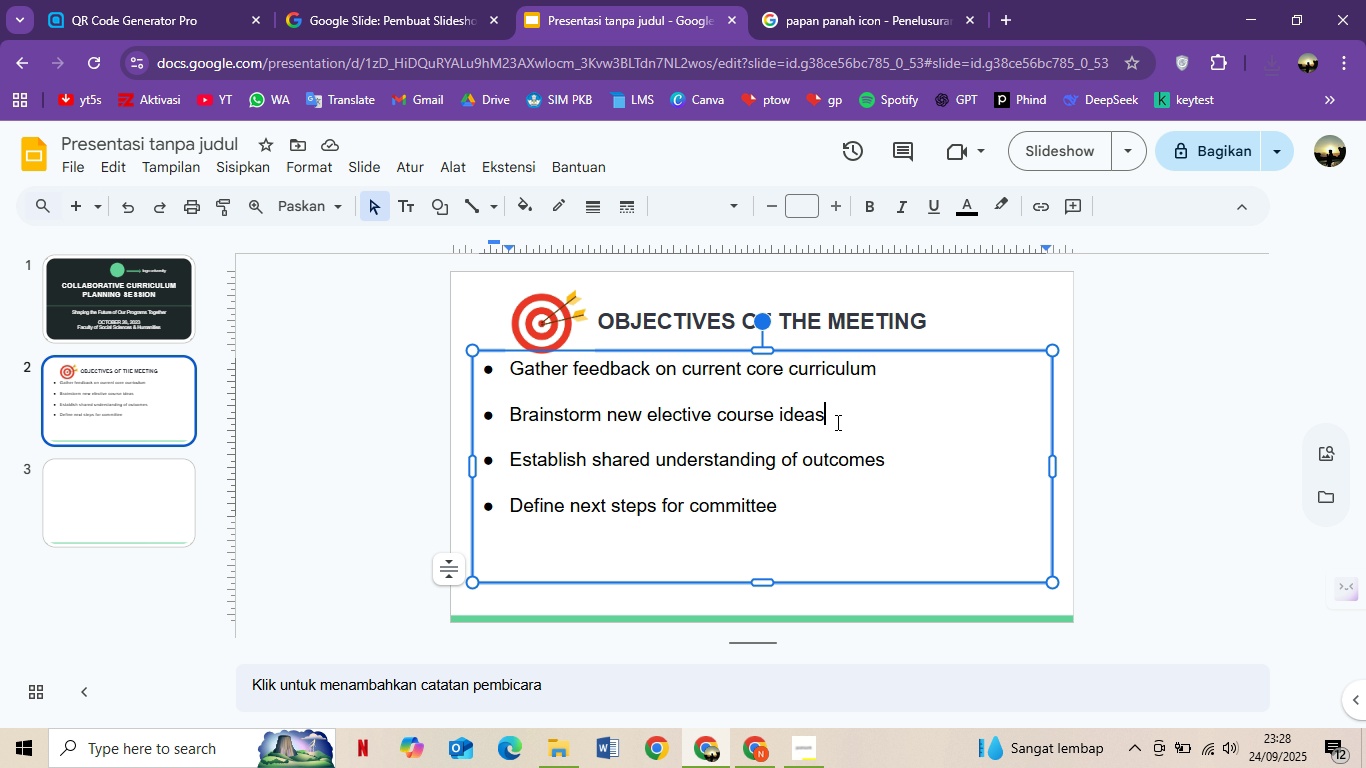 
left_click([836, 422])
 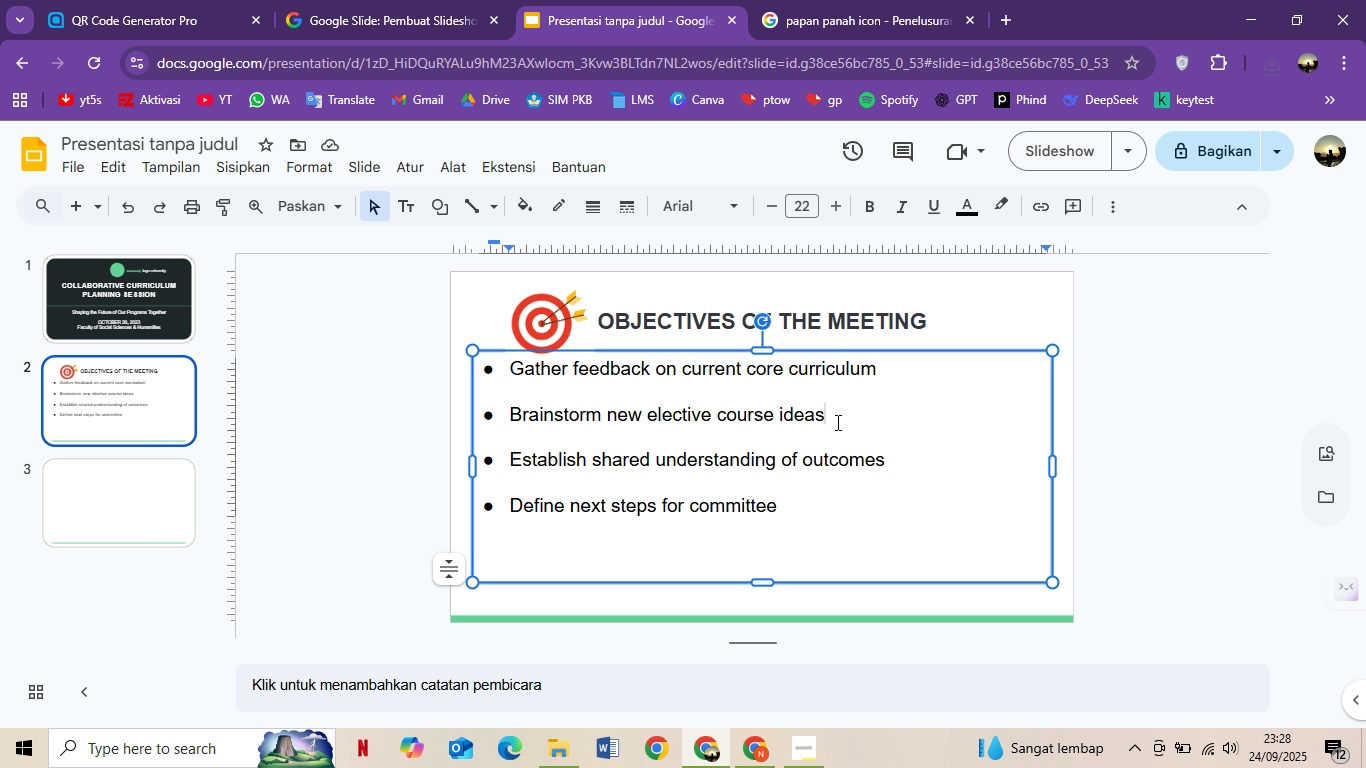 
key(Control+ControlLeft)
 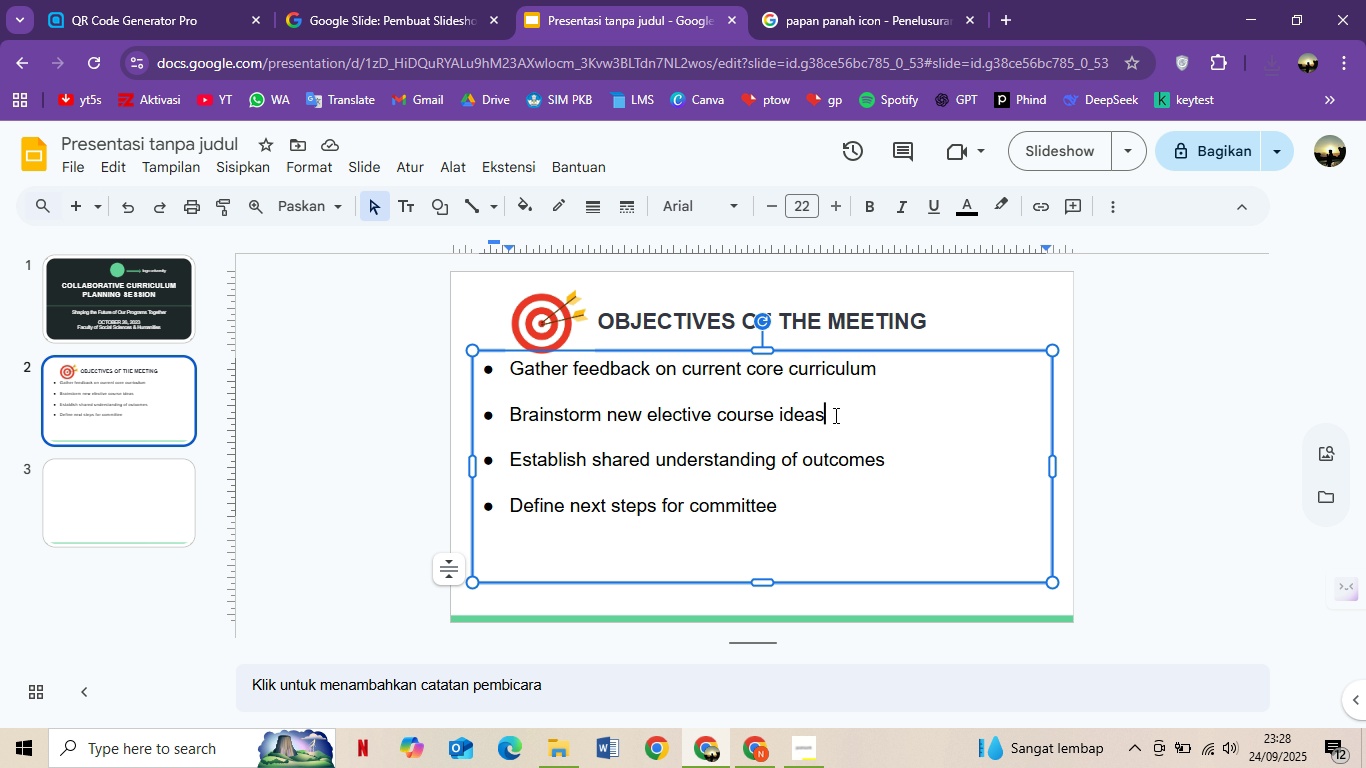 
key(Control+A)
 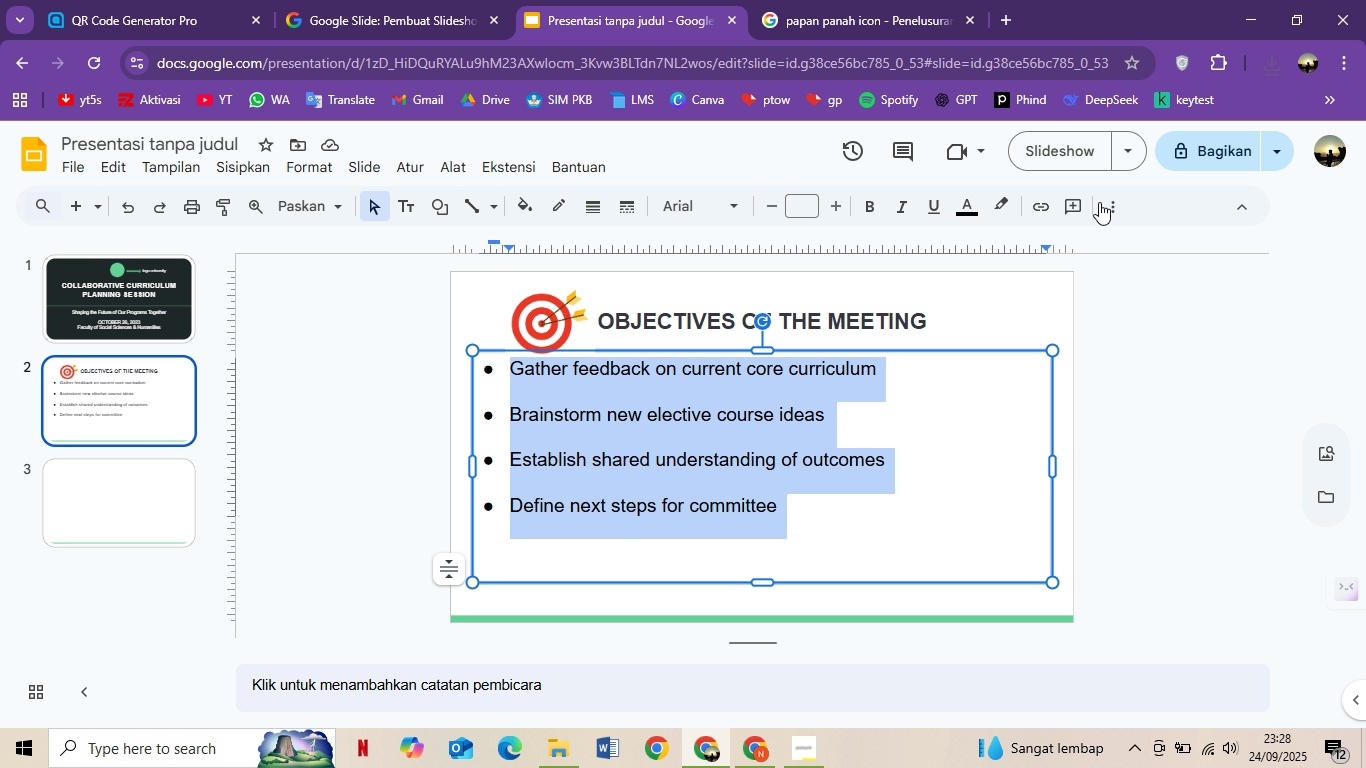 
left_click([1113, 209])
 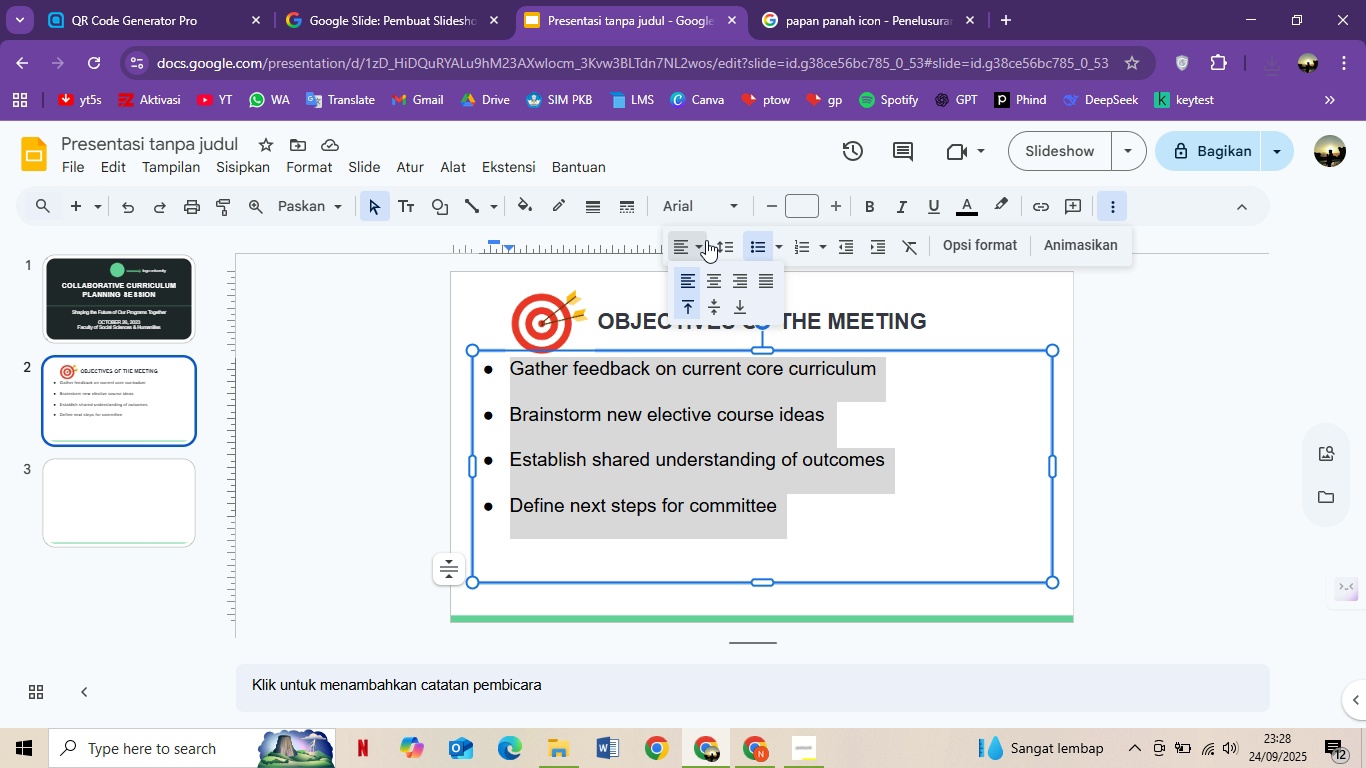 
left_click([706, 240])
 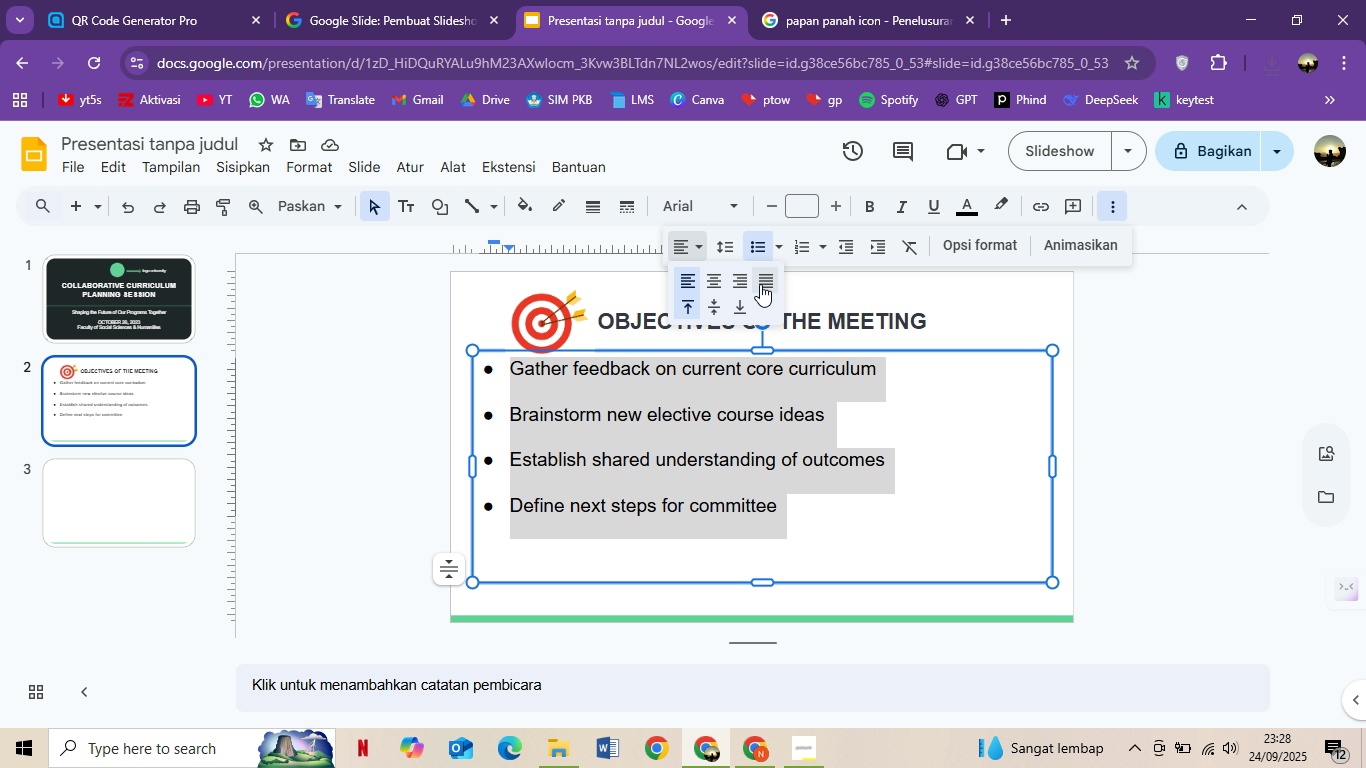 
left_click([762, 282])
 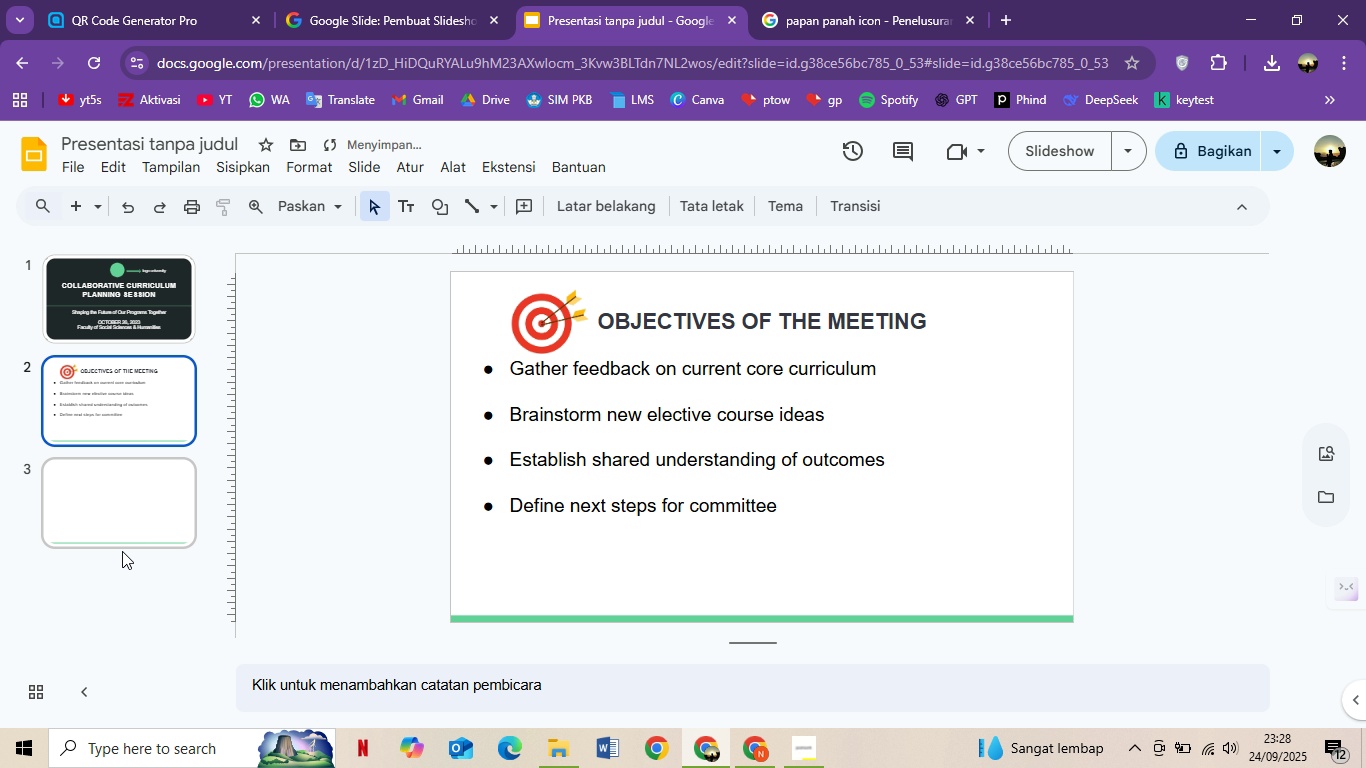 
left_click([712, 392])
 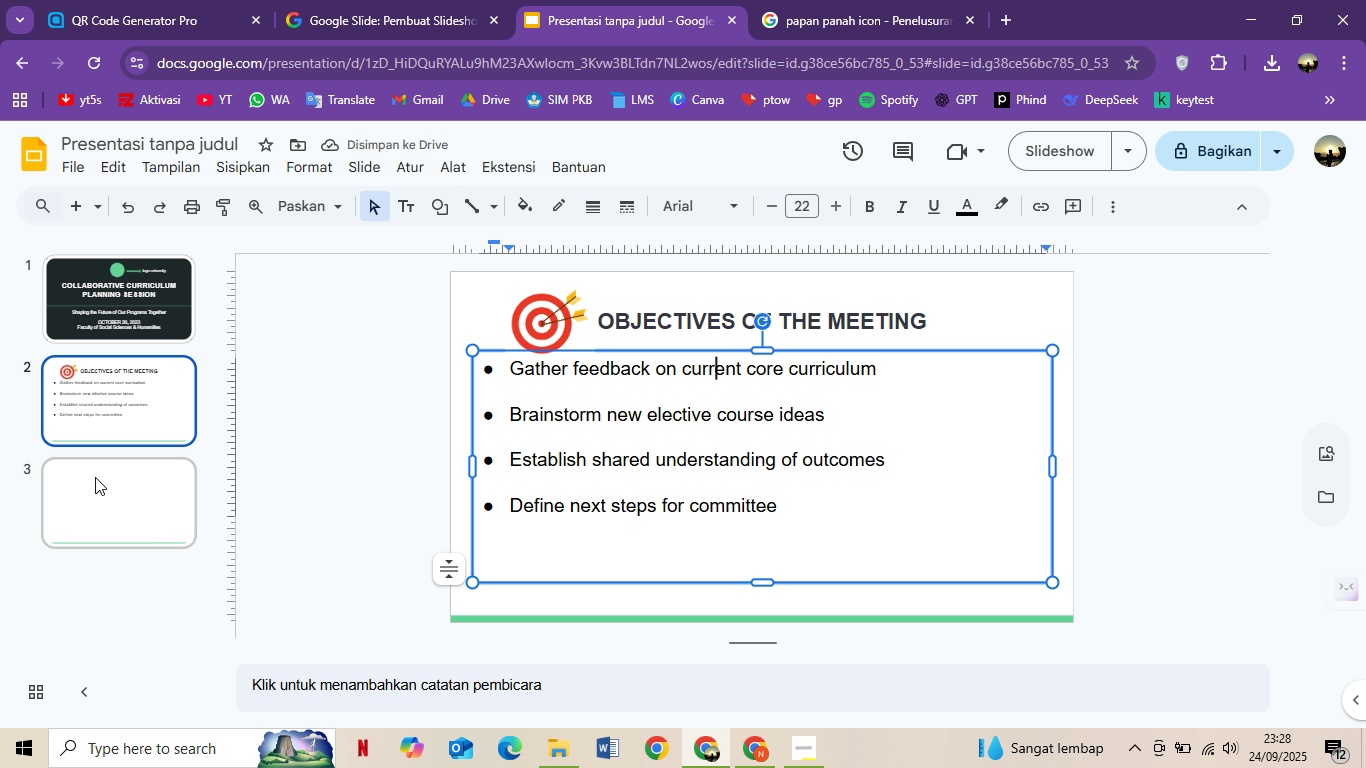 
left_click([93, 484])
 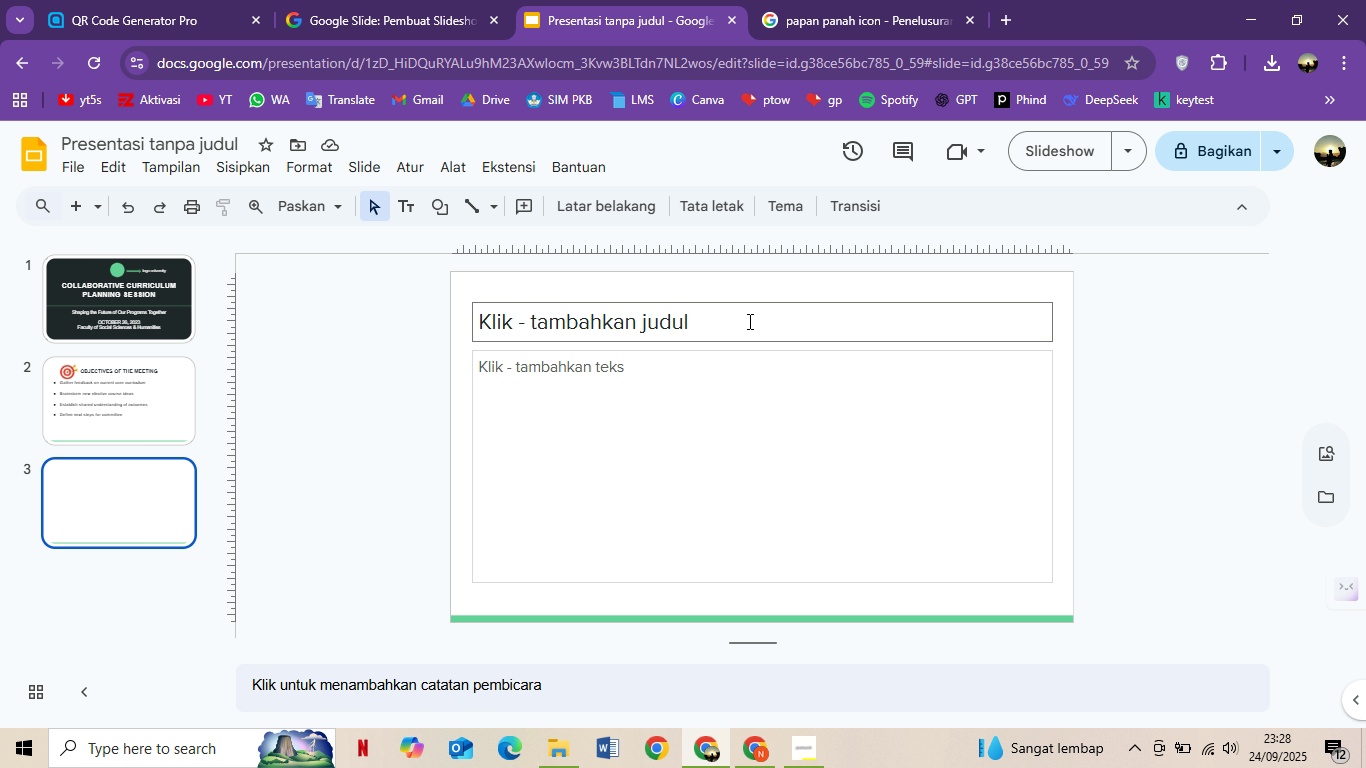 
left_click([745, 325])
 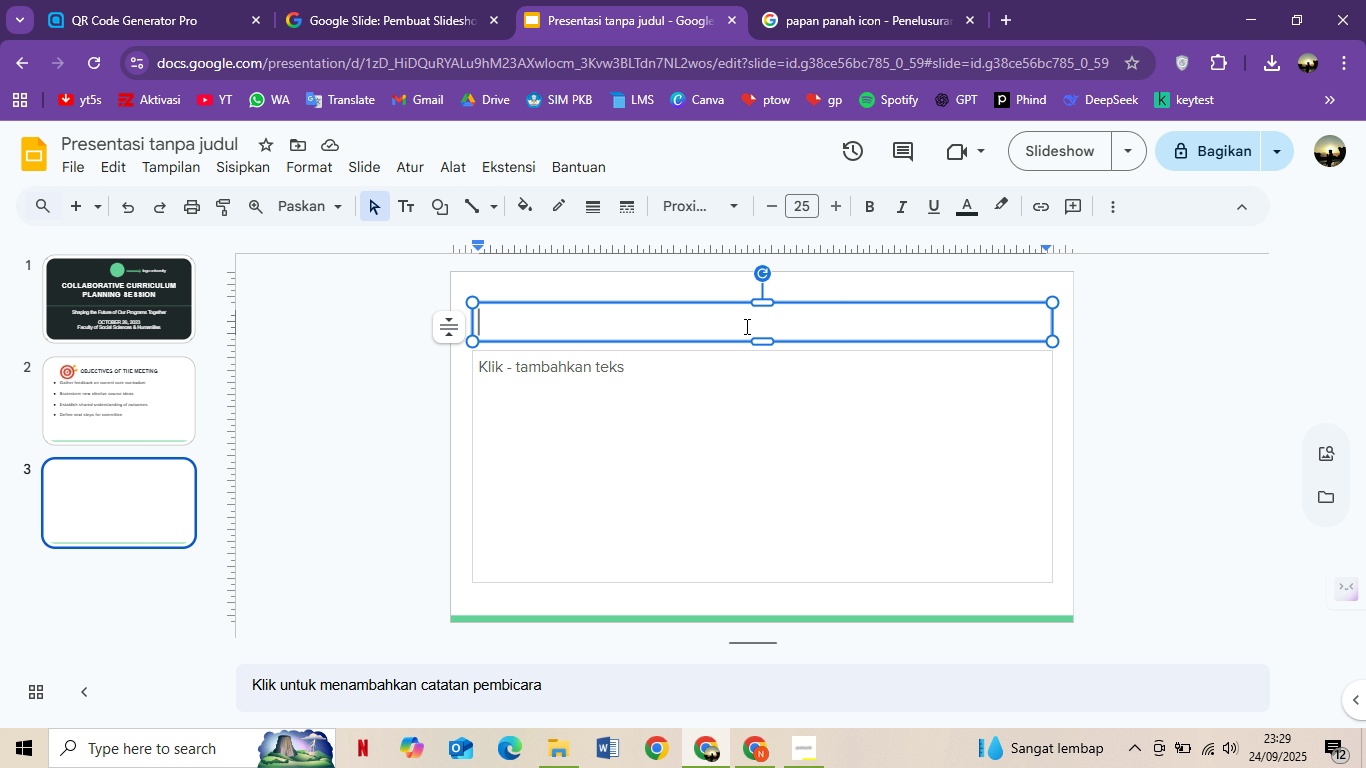 
type(AGENDA AT A GLANCE)
 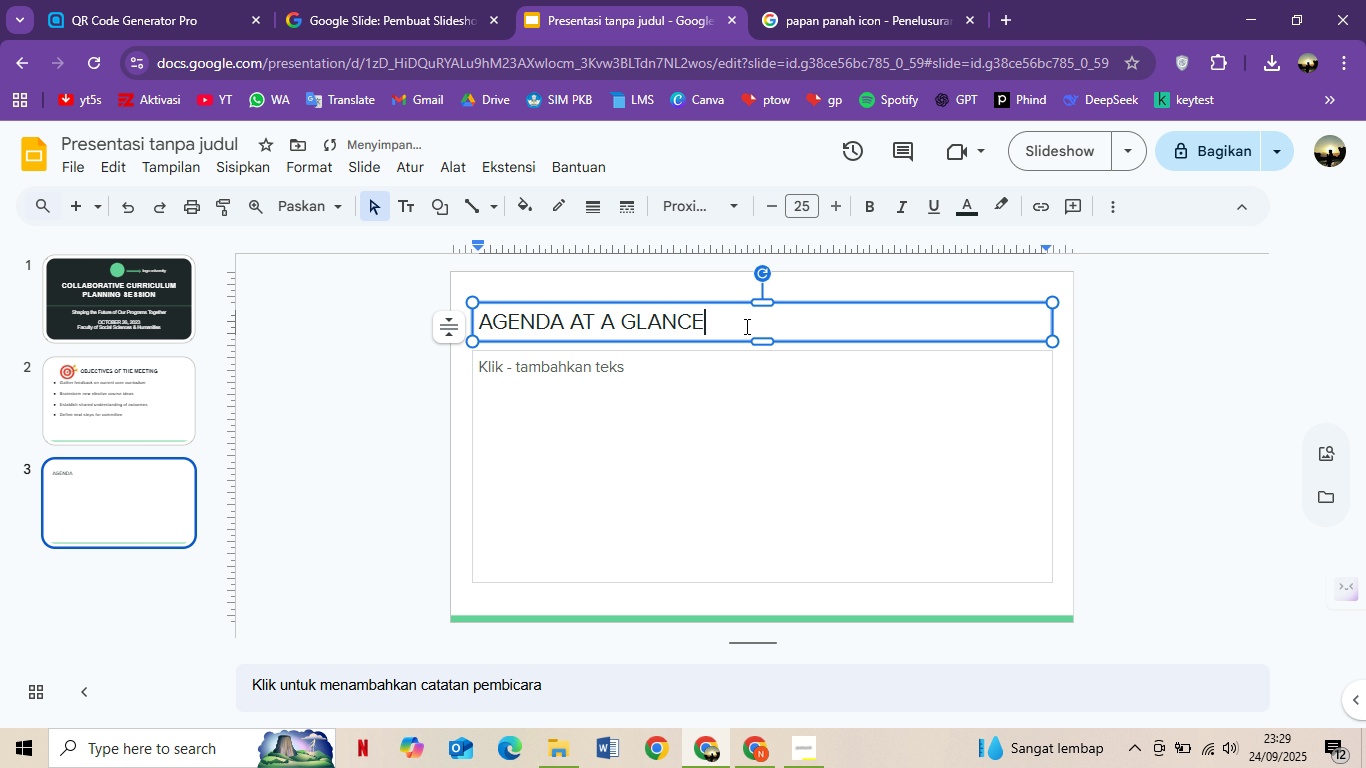 
key(Control+ControlLeft)
 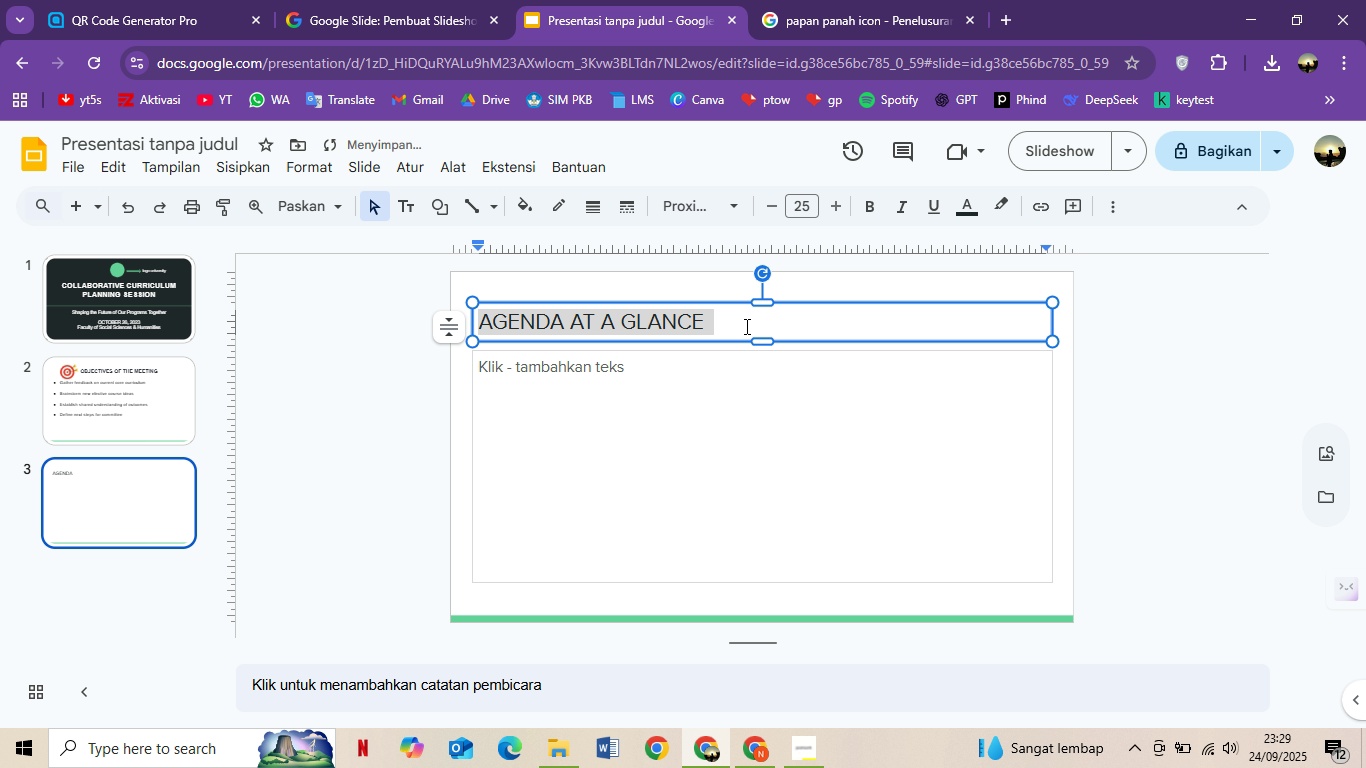 
key(Control+A)
 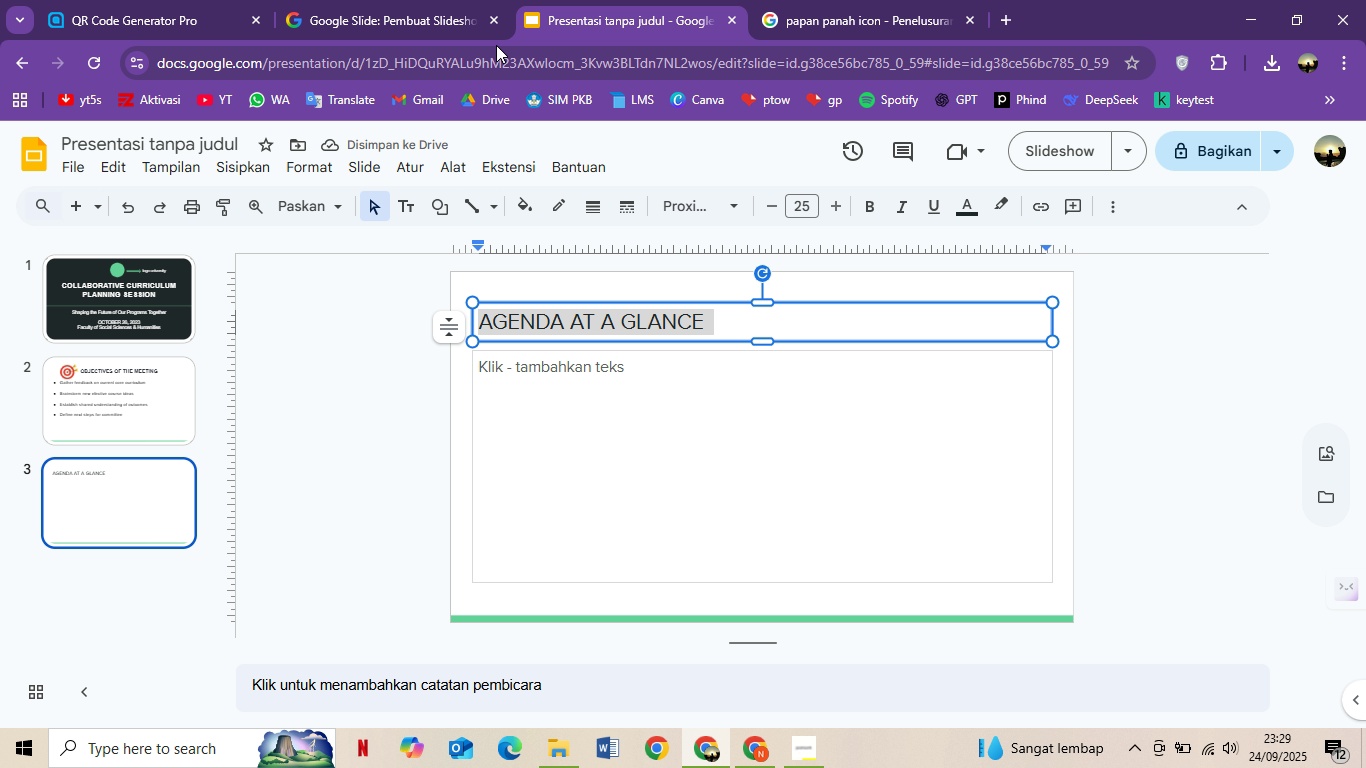 
left_click([723, 201])
 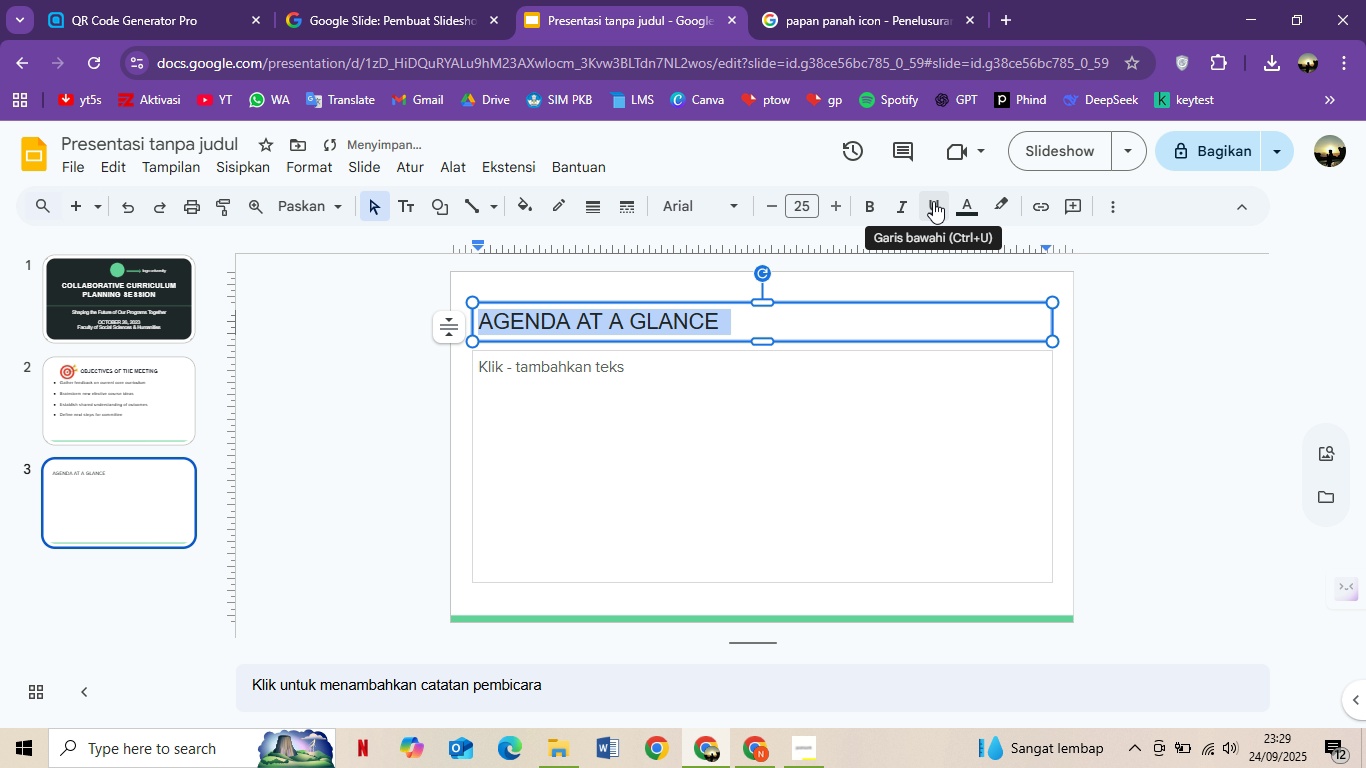 
key(Control+B)
 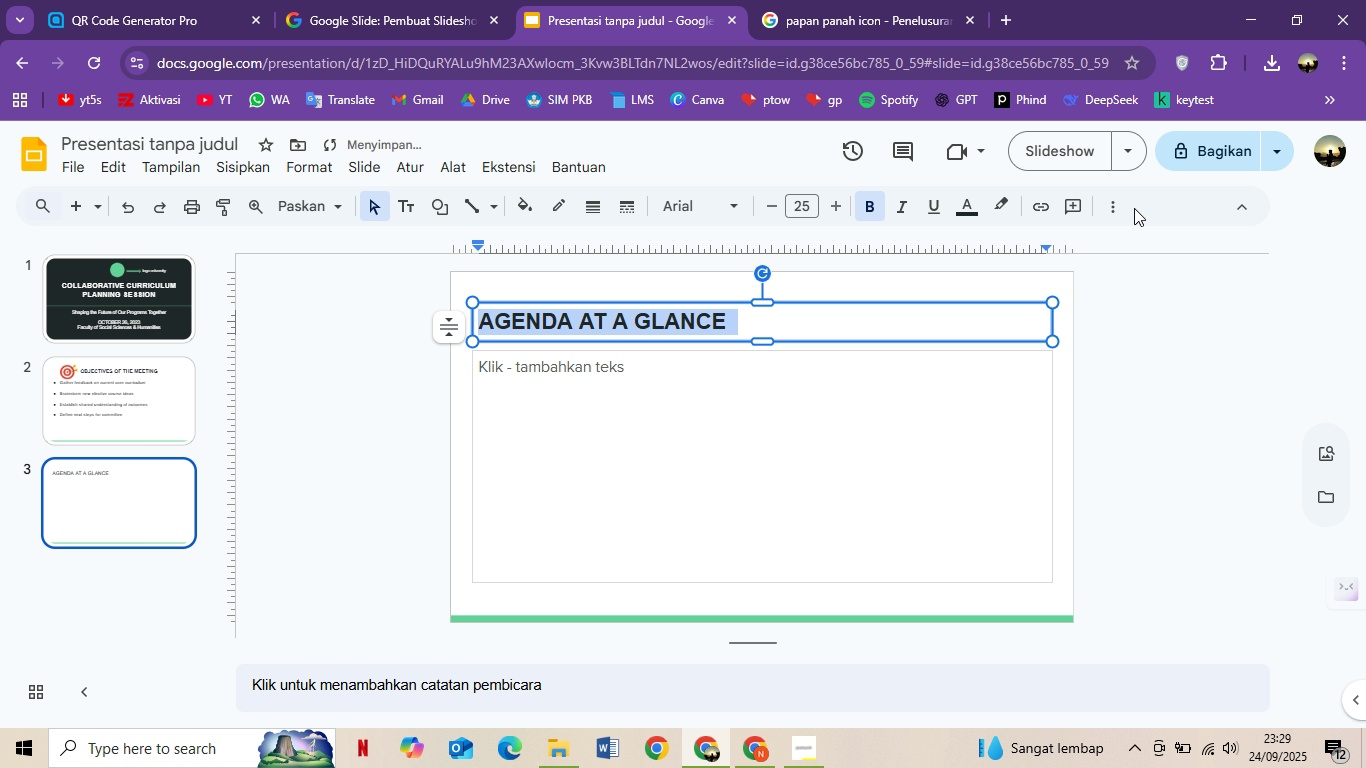 
left_click([1123, 202])
 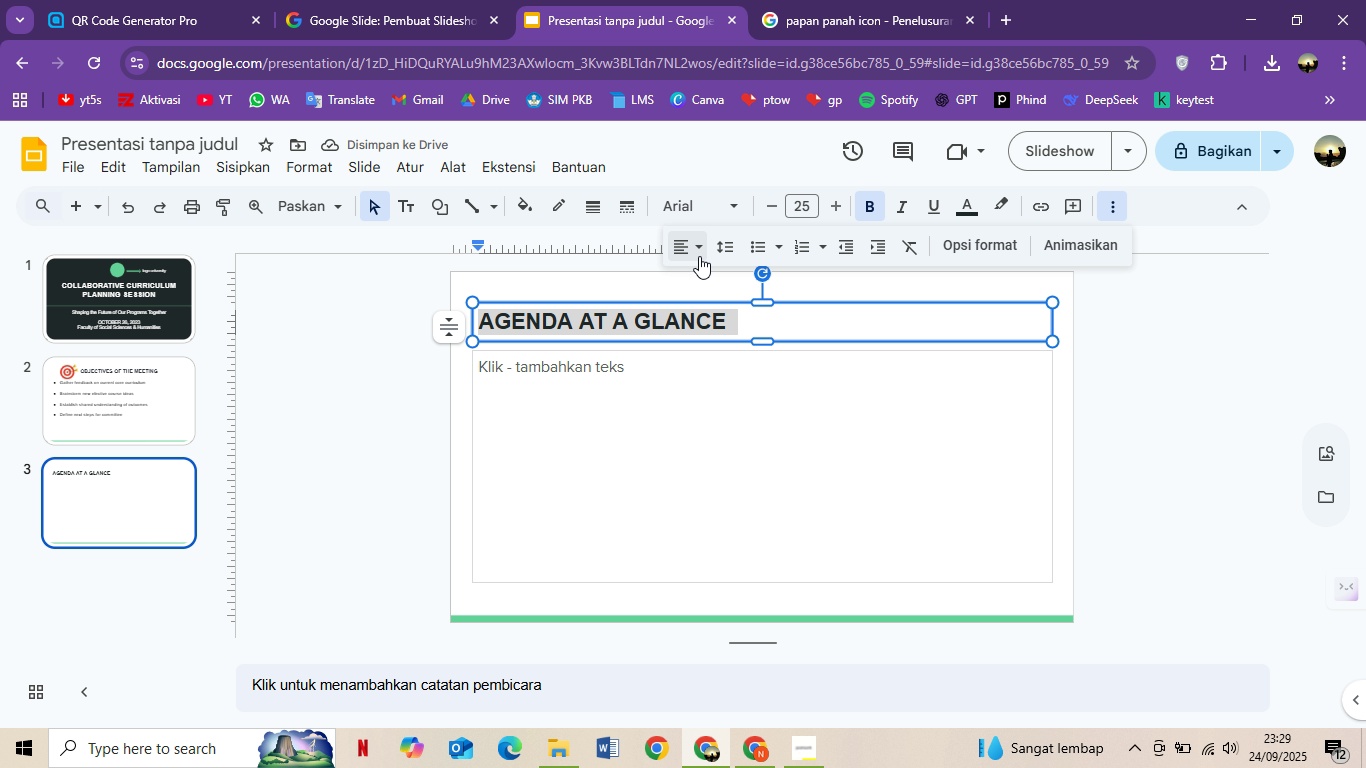 
left_click([699, 256])
 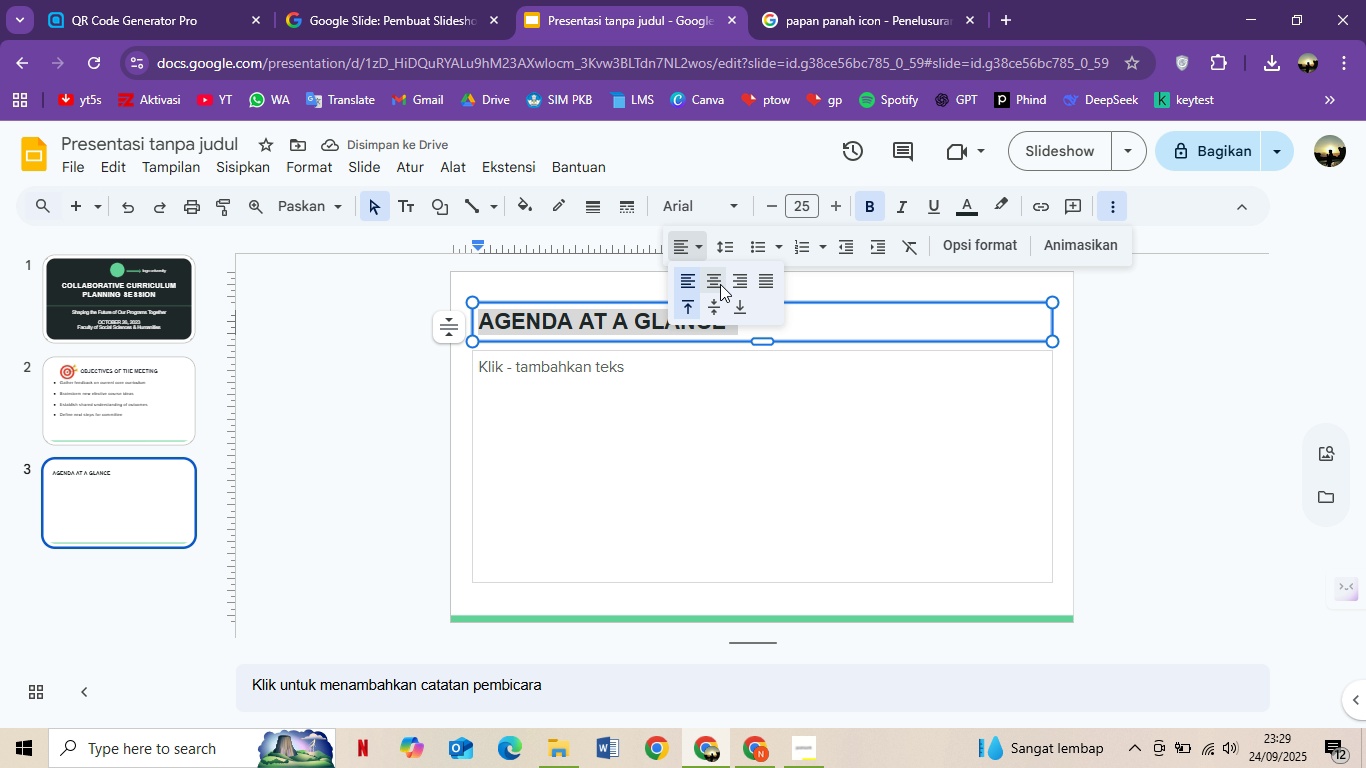 
left_click([720, 284])
 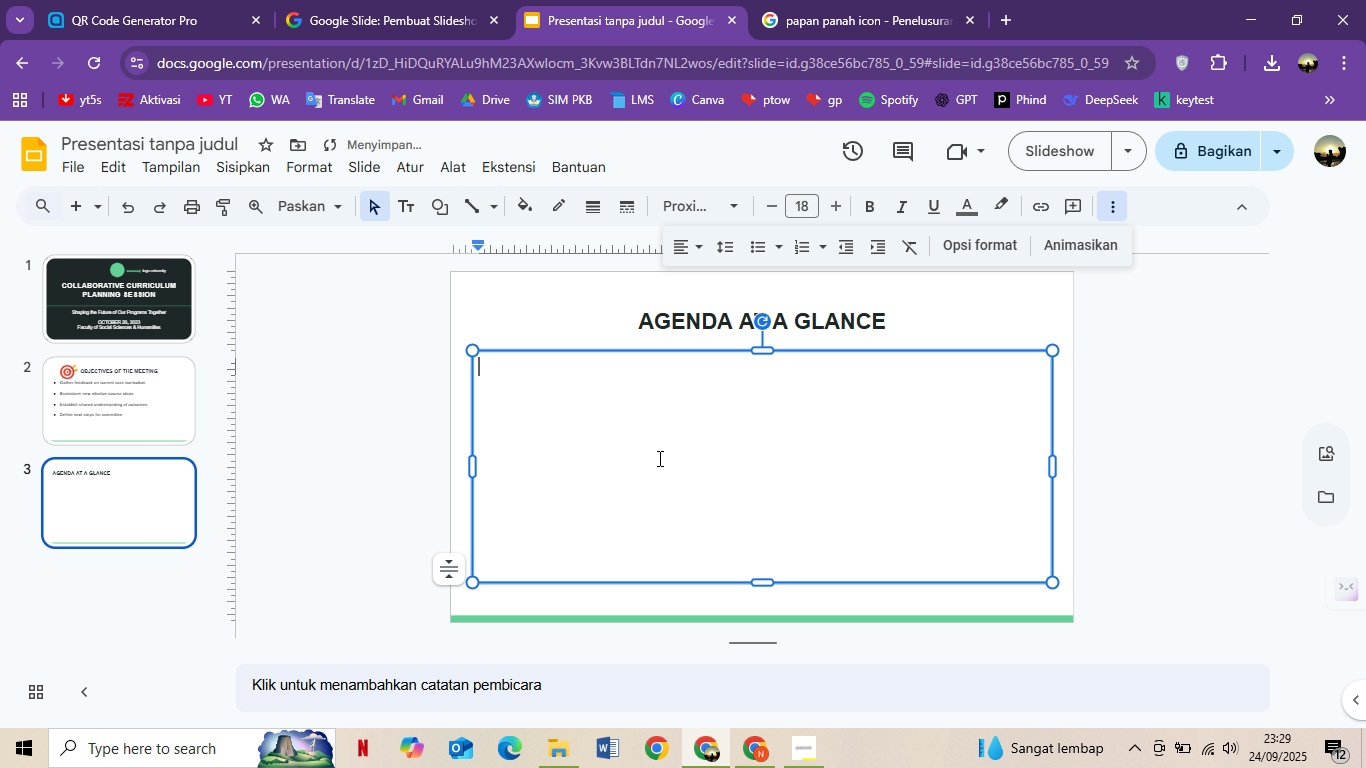 
left_click([658, 458])
 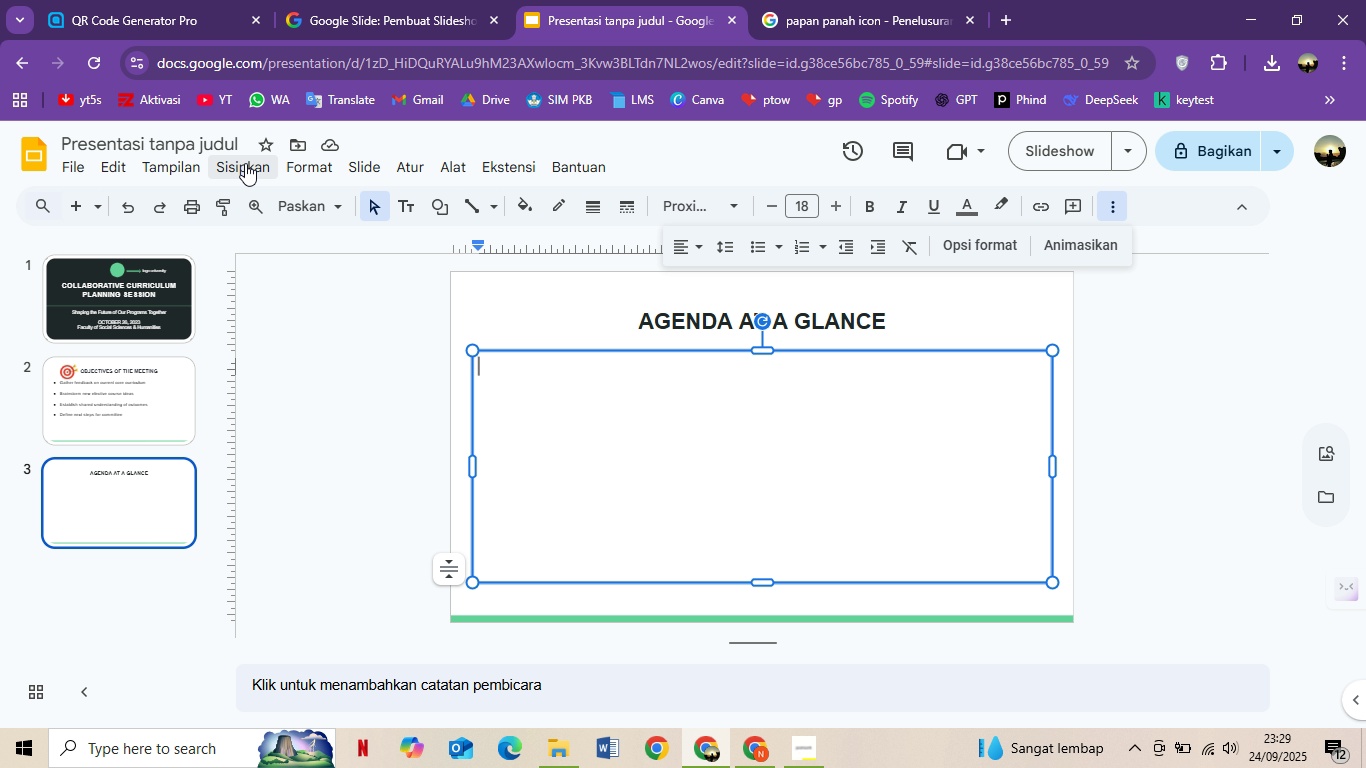 
wait(6.62)
 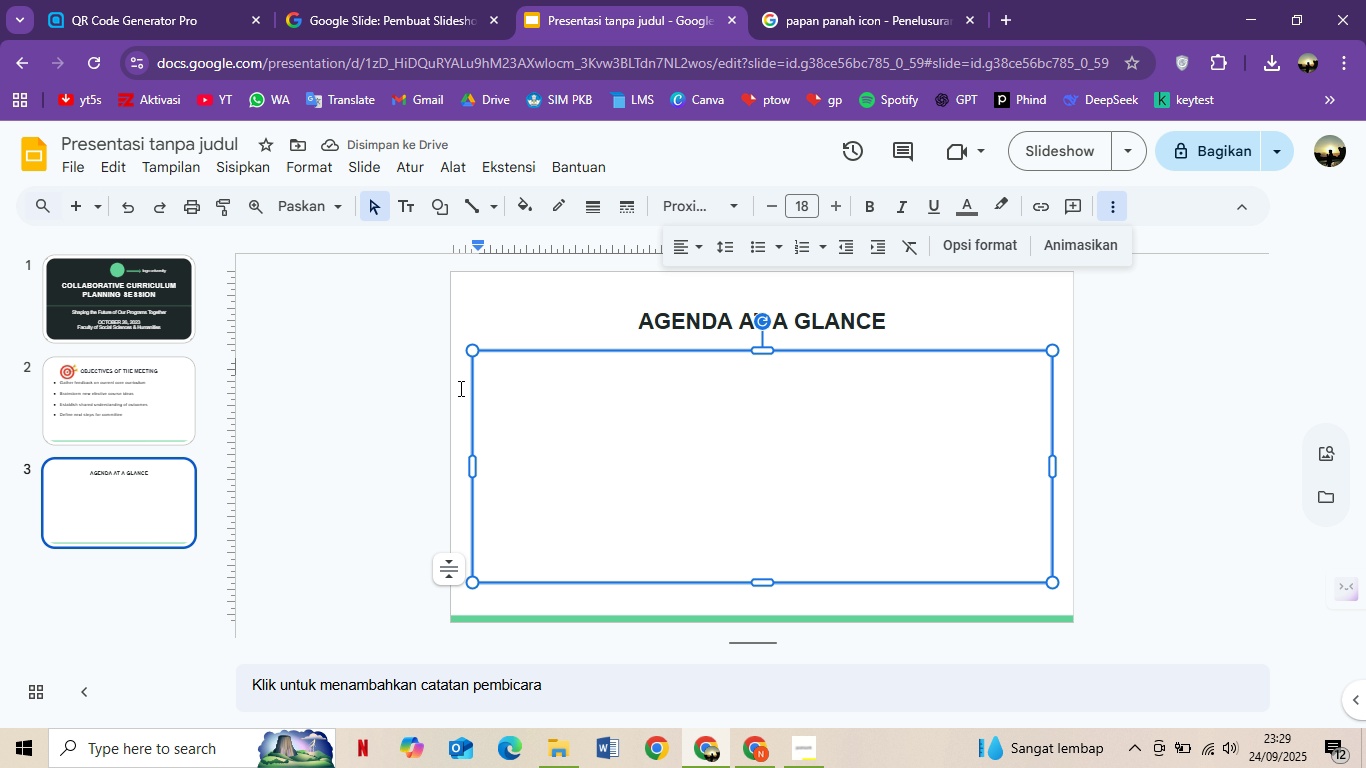 
left_click([254, 164])
 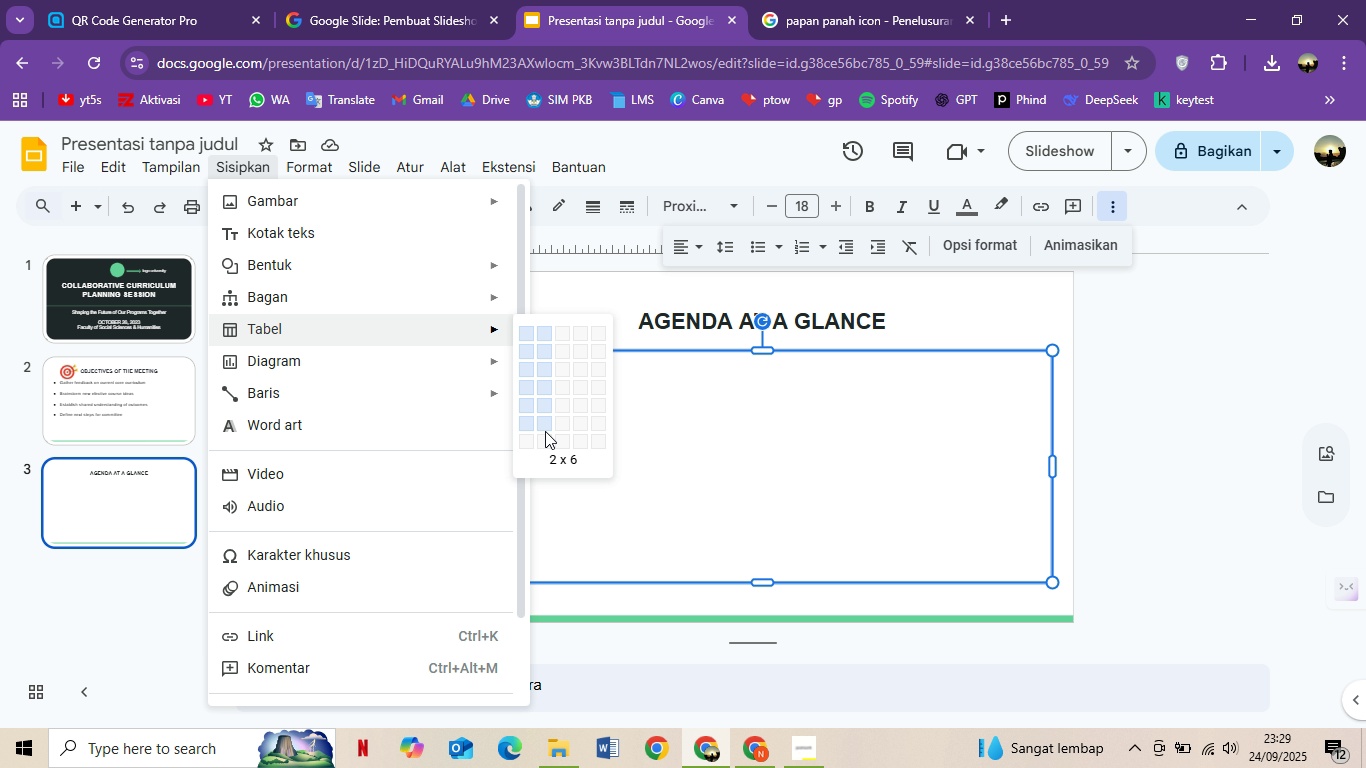 
wait(14.29)
 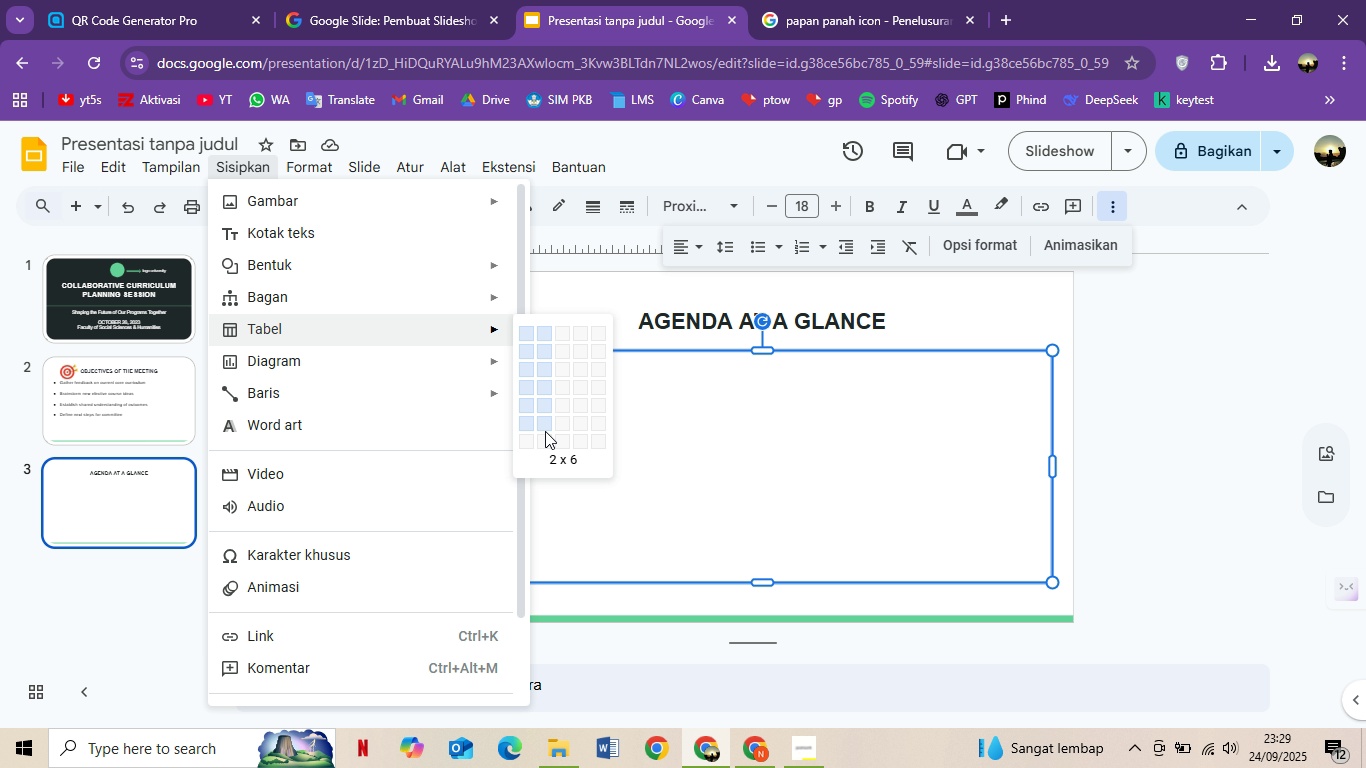 
left_click([545, 441])
 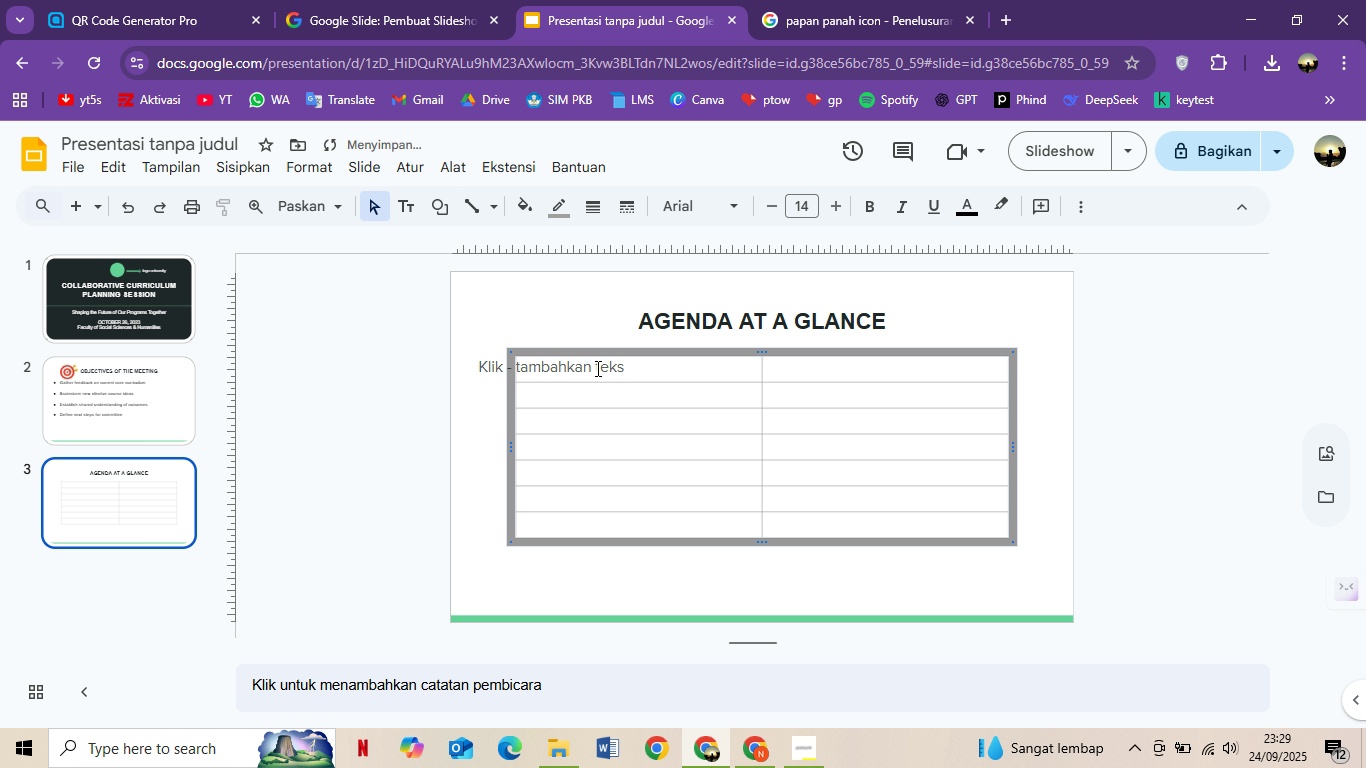 
left_click([596, 367])
 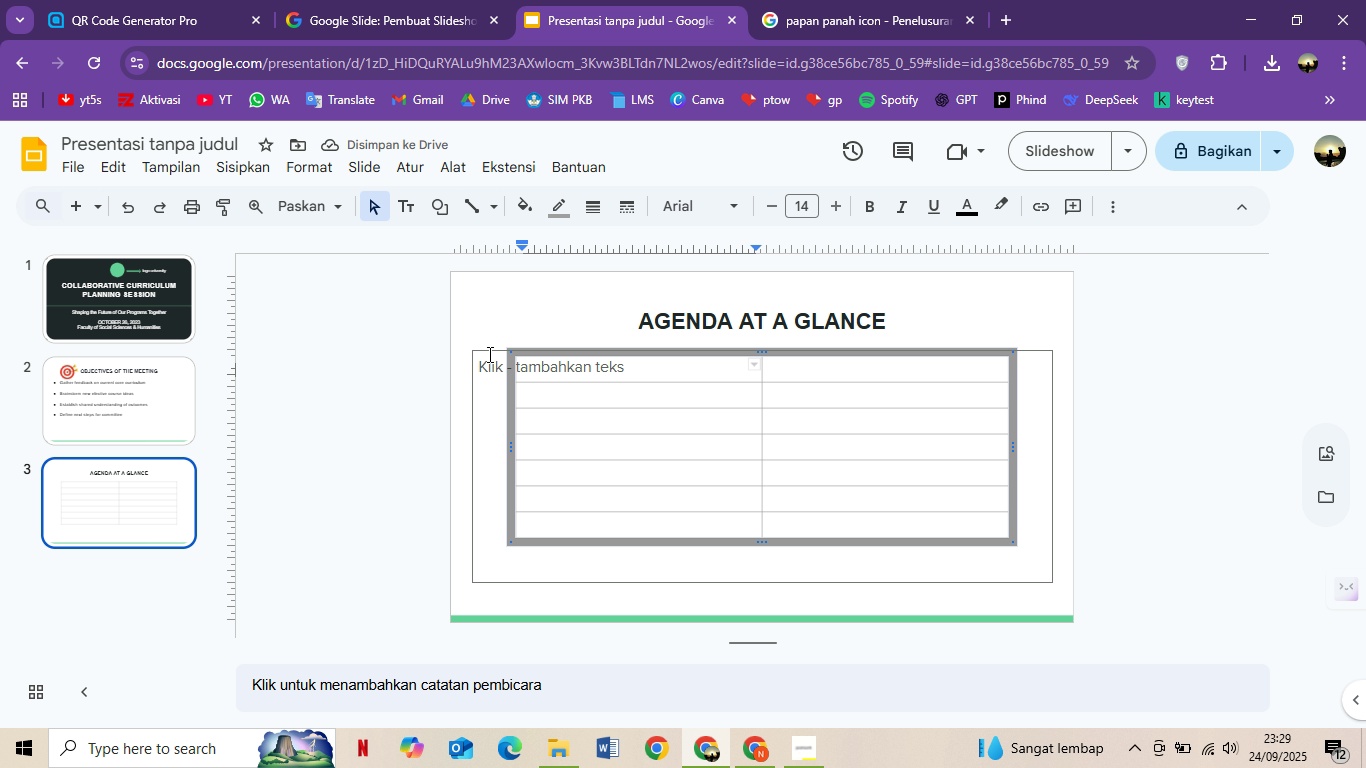 
left_click([488, 352])
 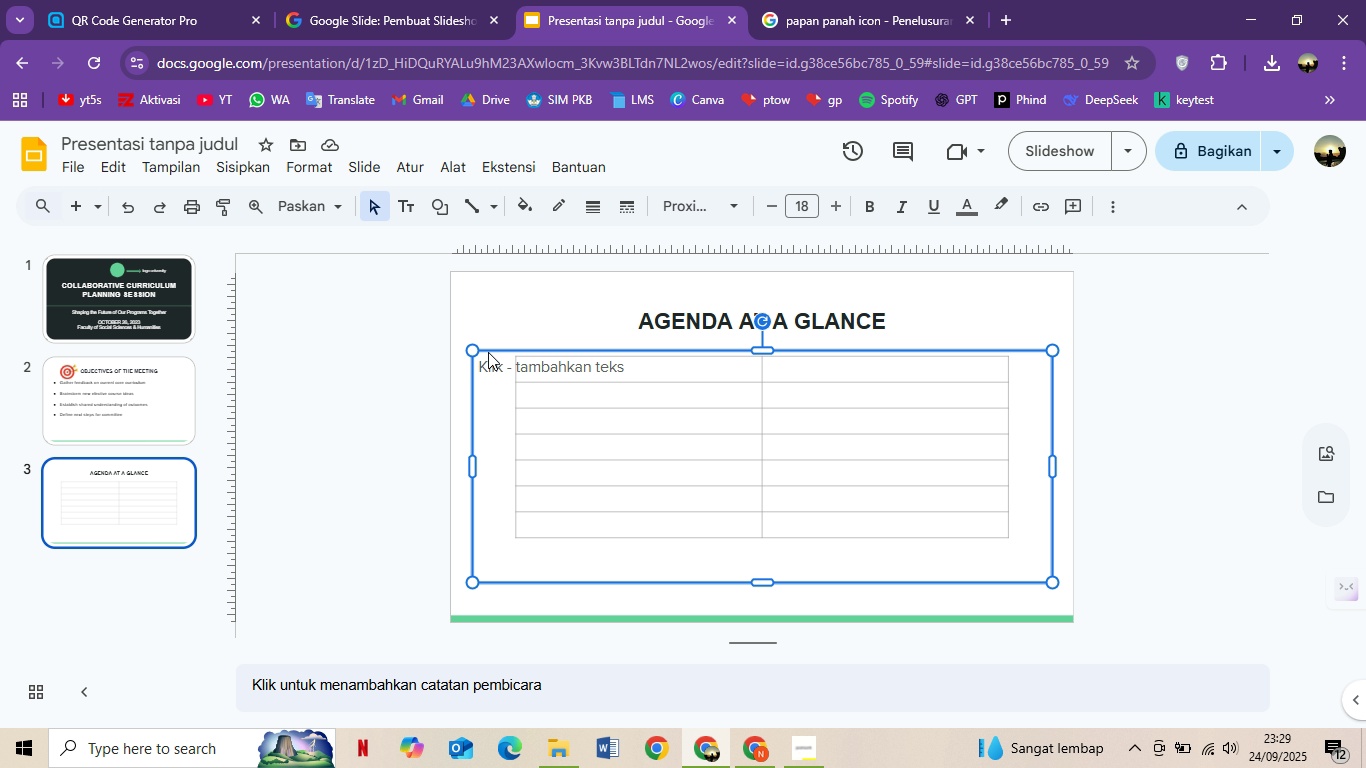 
key(Delete)
 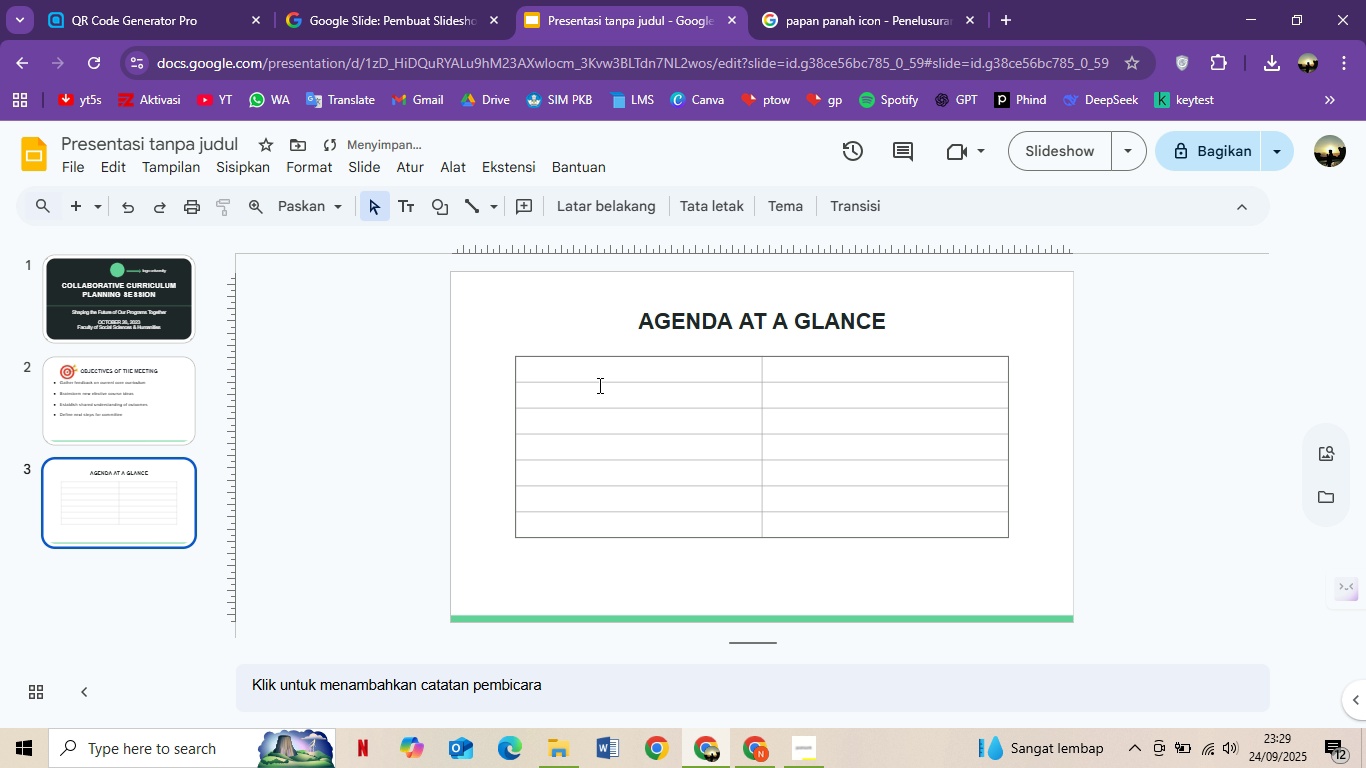 
left_click([599, 384])
 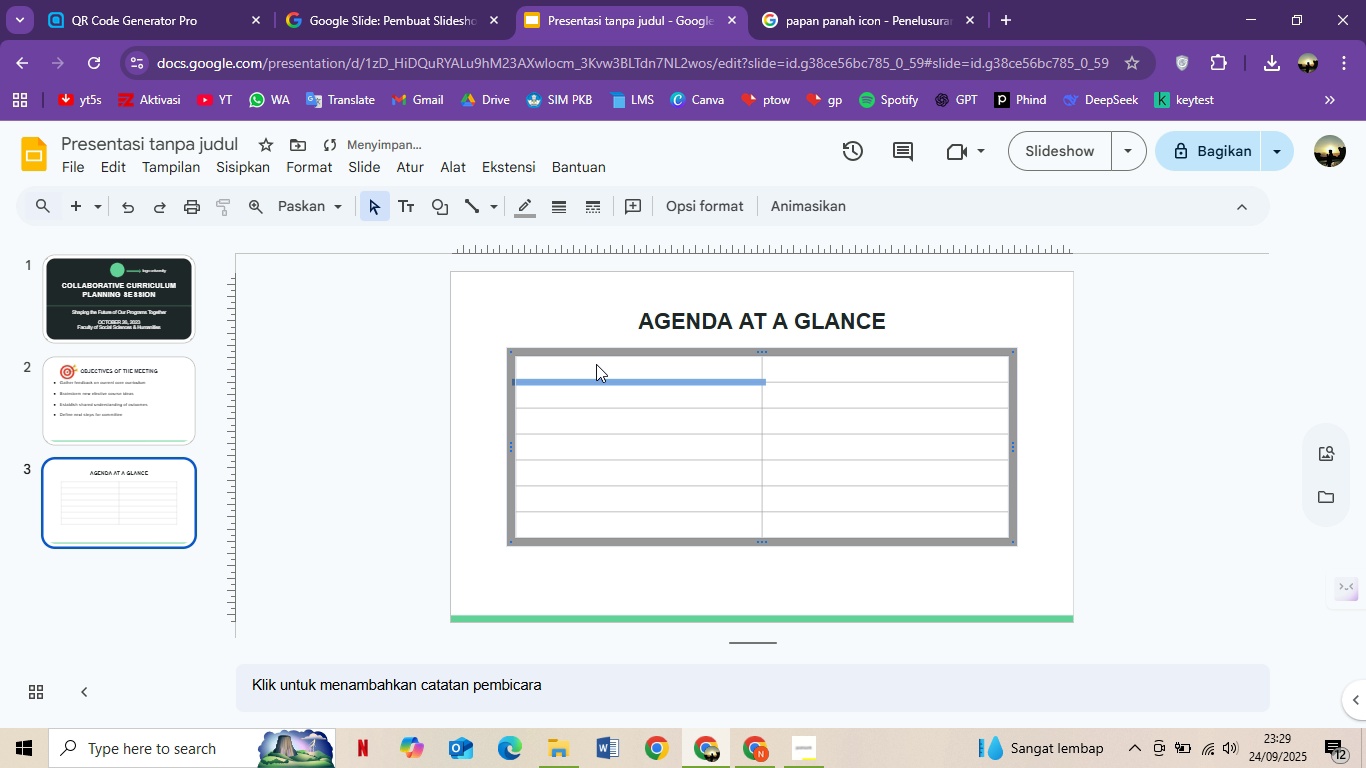 
left_click([596, 364])
 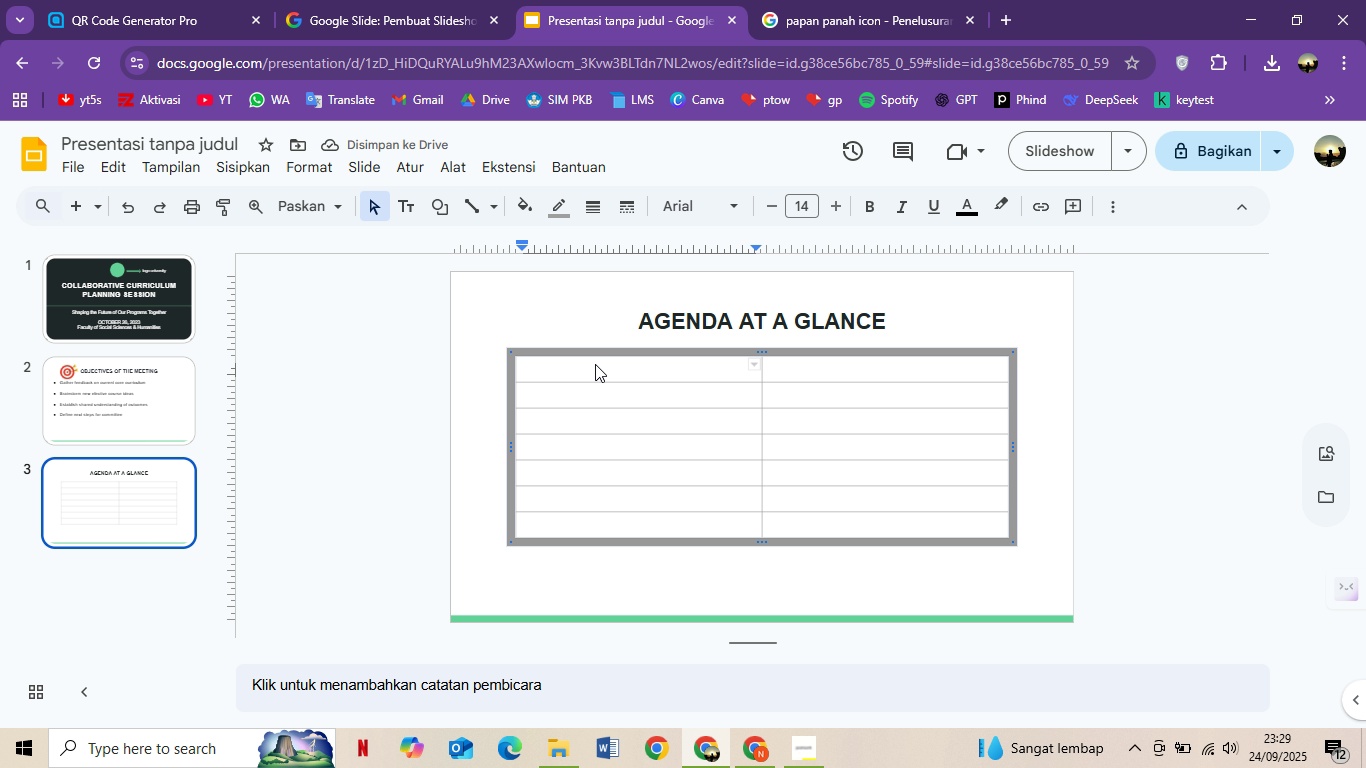 
type(t)
key(Backspace)
type(t)
key(Backspace)
type(R)
key(Backspace)
type(TIO)
key(Backspace)
type(MES)
 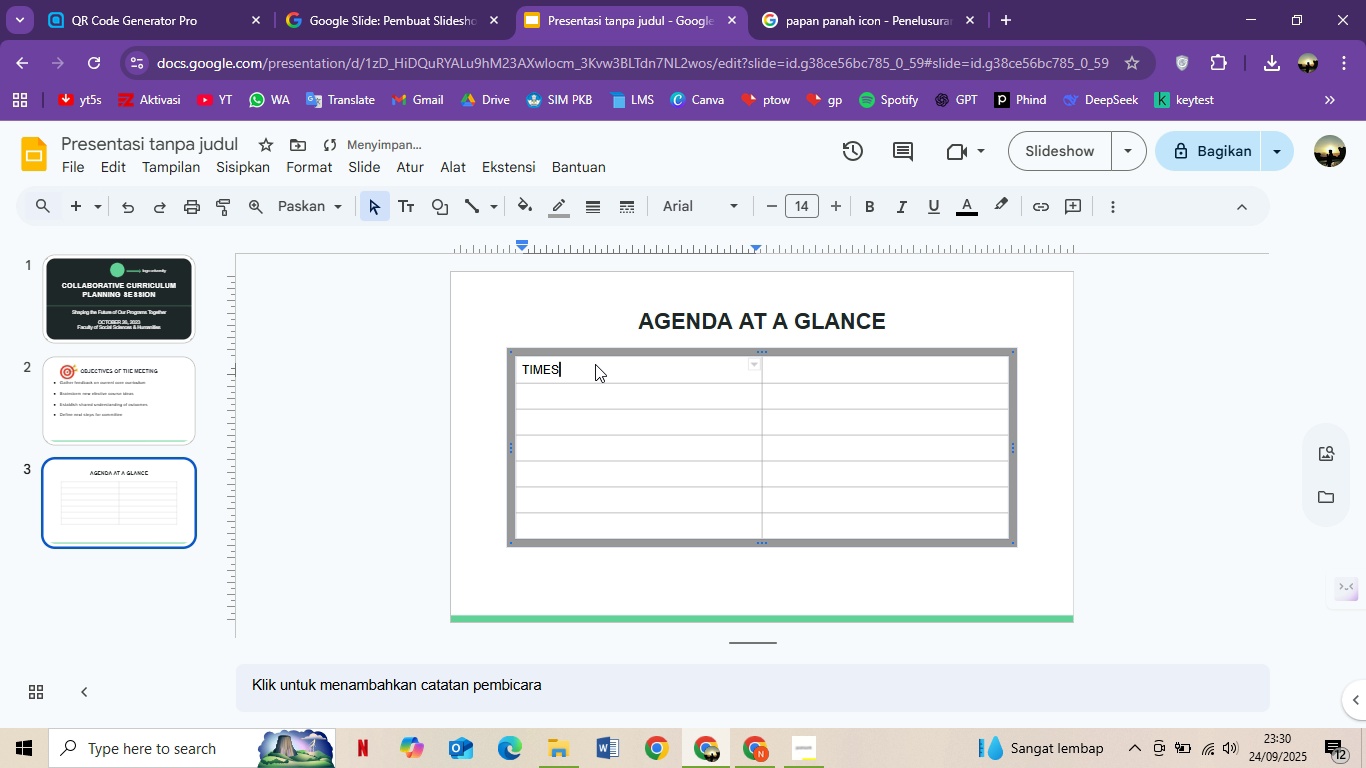 
left_click([849, 371])
 